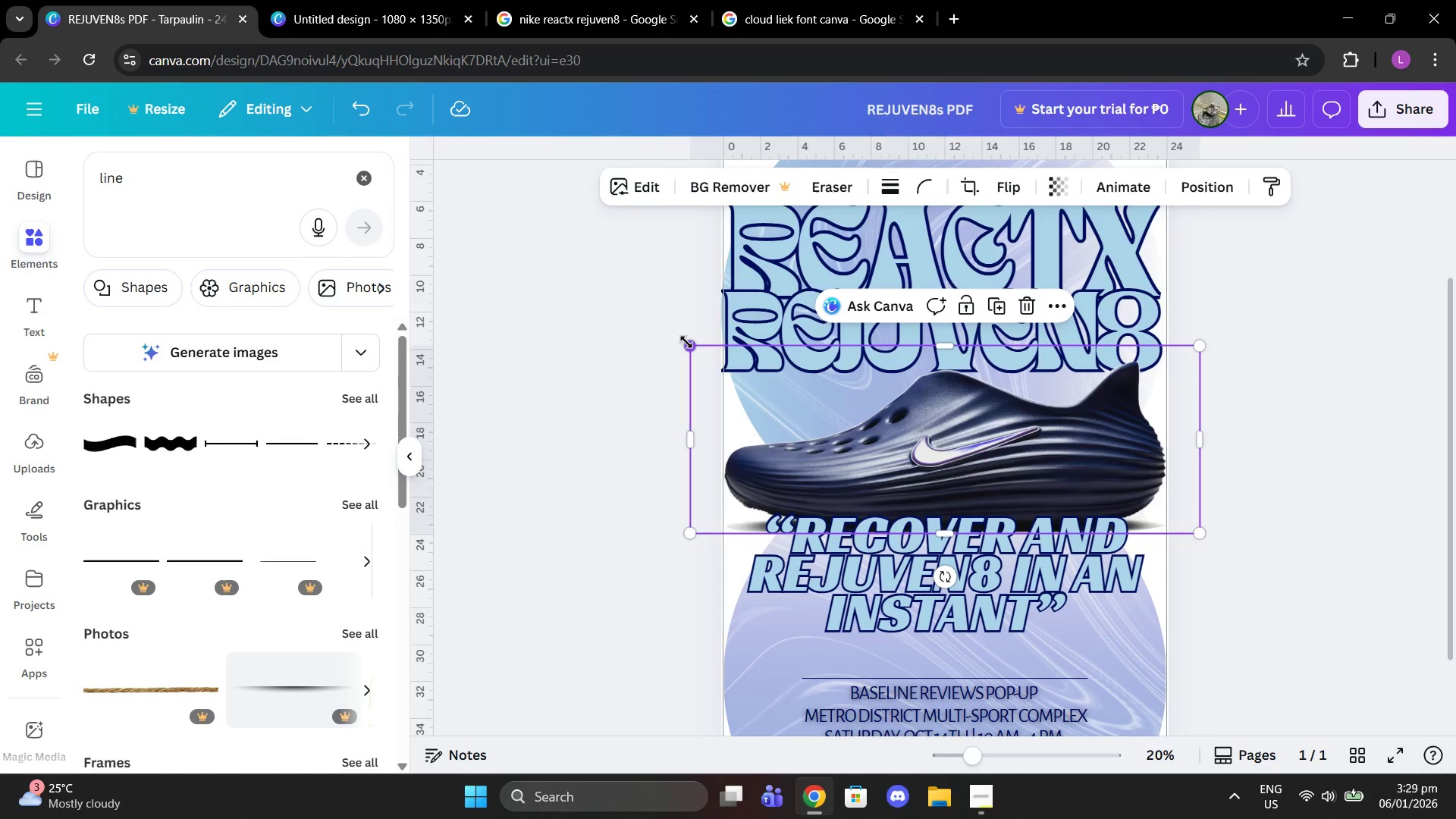 
left_click_drag(start_coordinate=[686, 342], to_coordinate=[706, 348])
 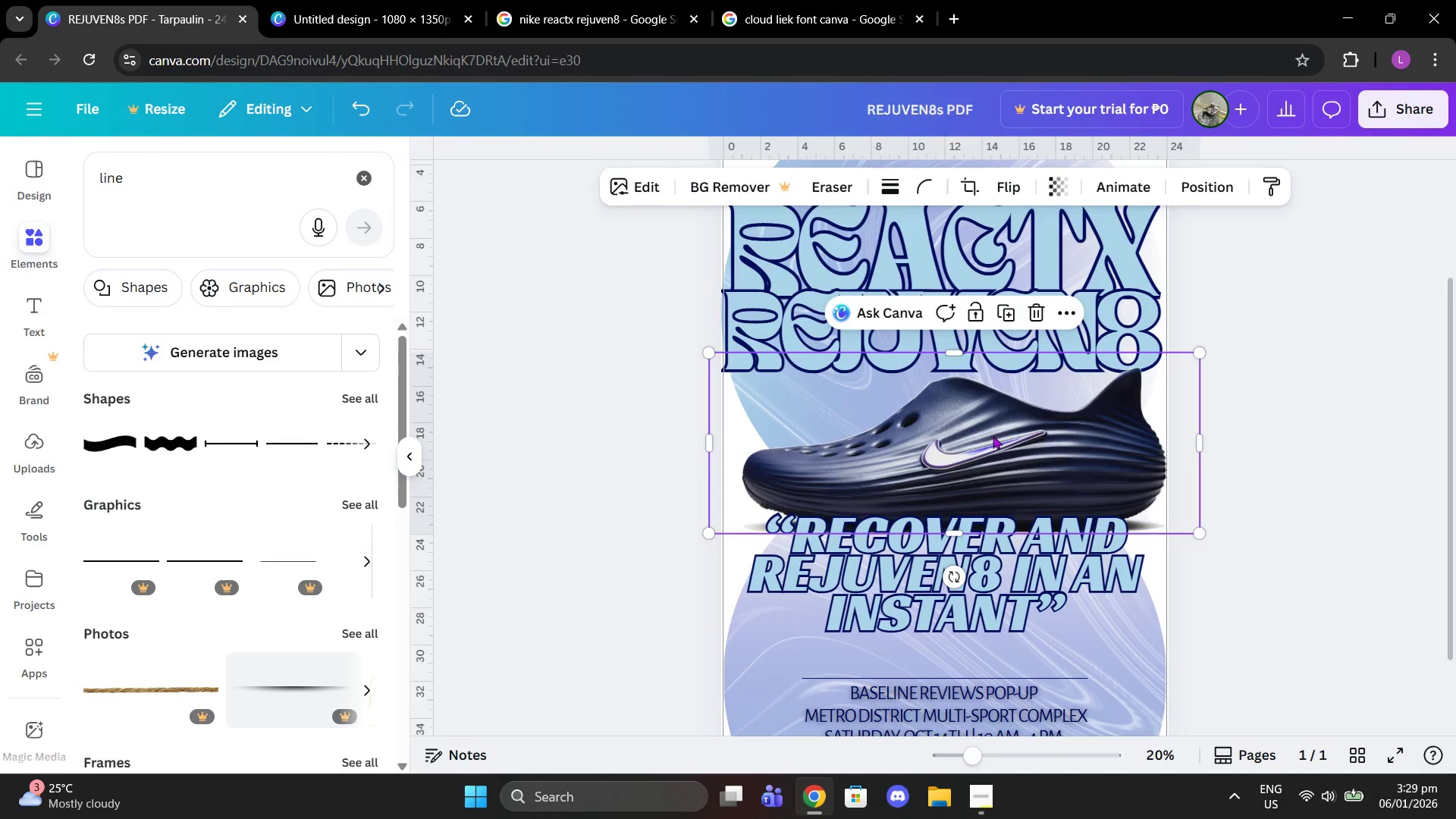 
left_click_drag(start_coordinate=[1003, 442], to_coordinate=[995, 438])
 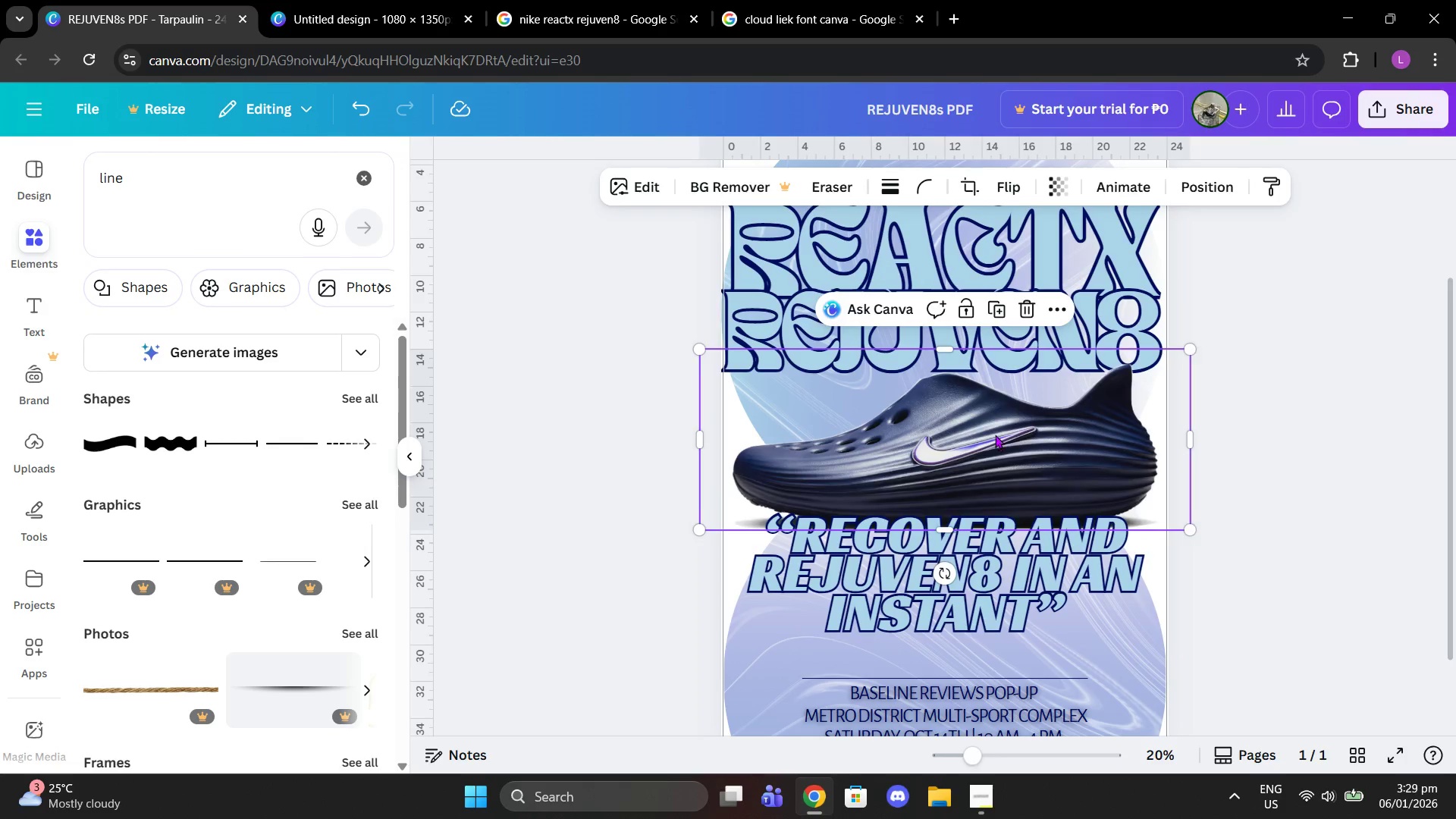 
left_click_drag(start_coordinate=[995, 438], to_coordinate=[997, 408])
 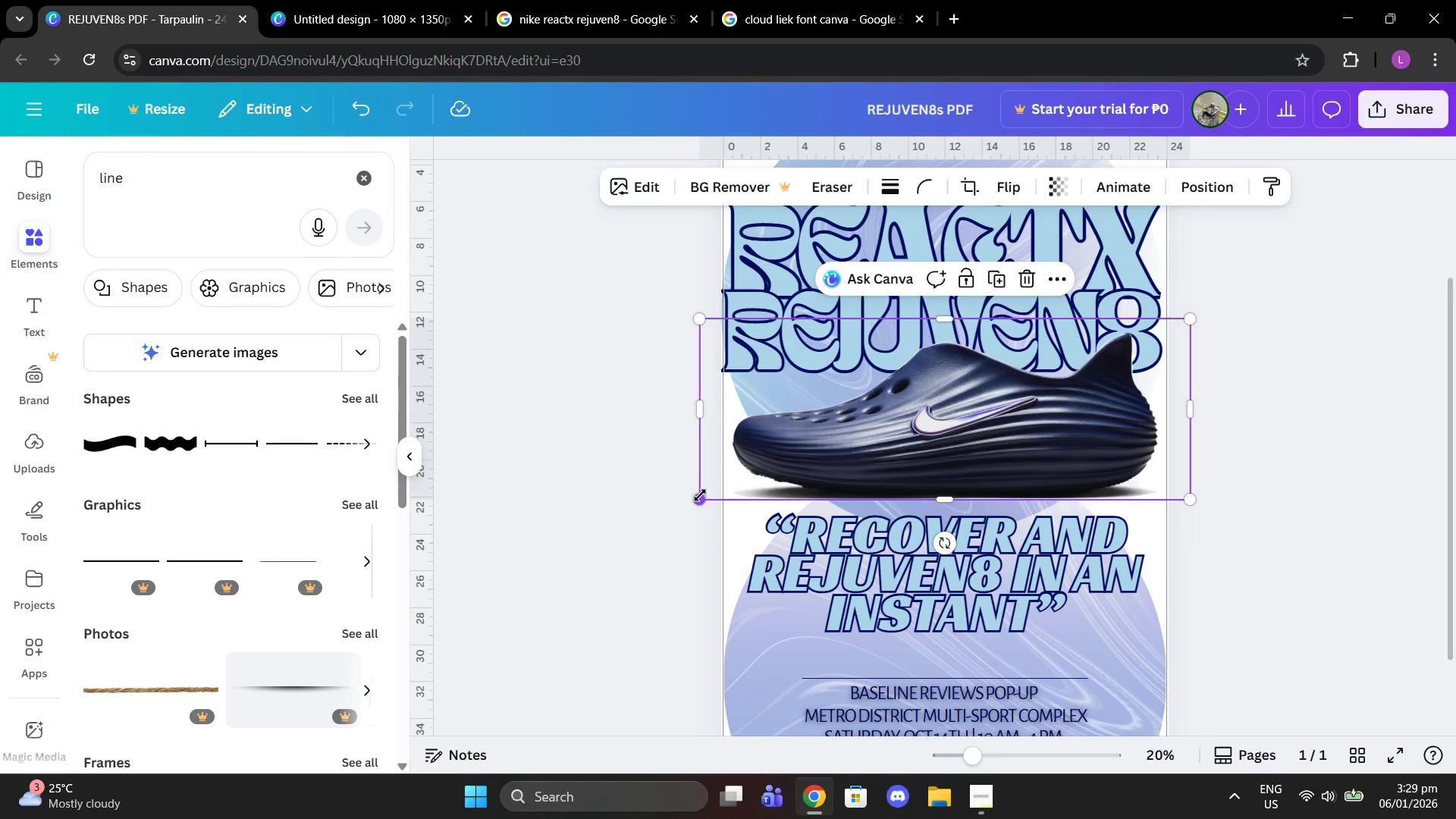 
left_click_drag(start_coordinate=[700, 496], to_coordinate=[699, 504])
 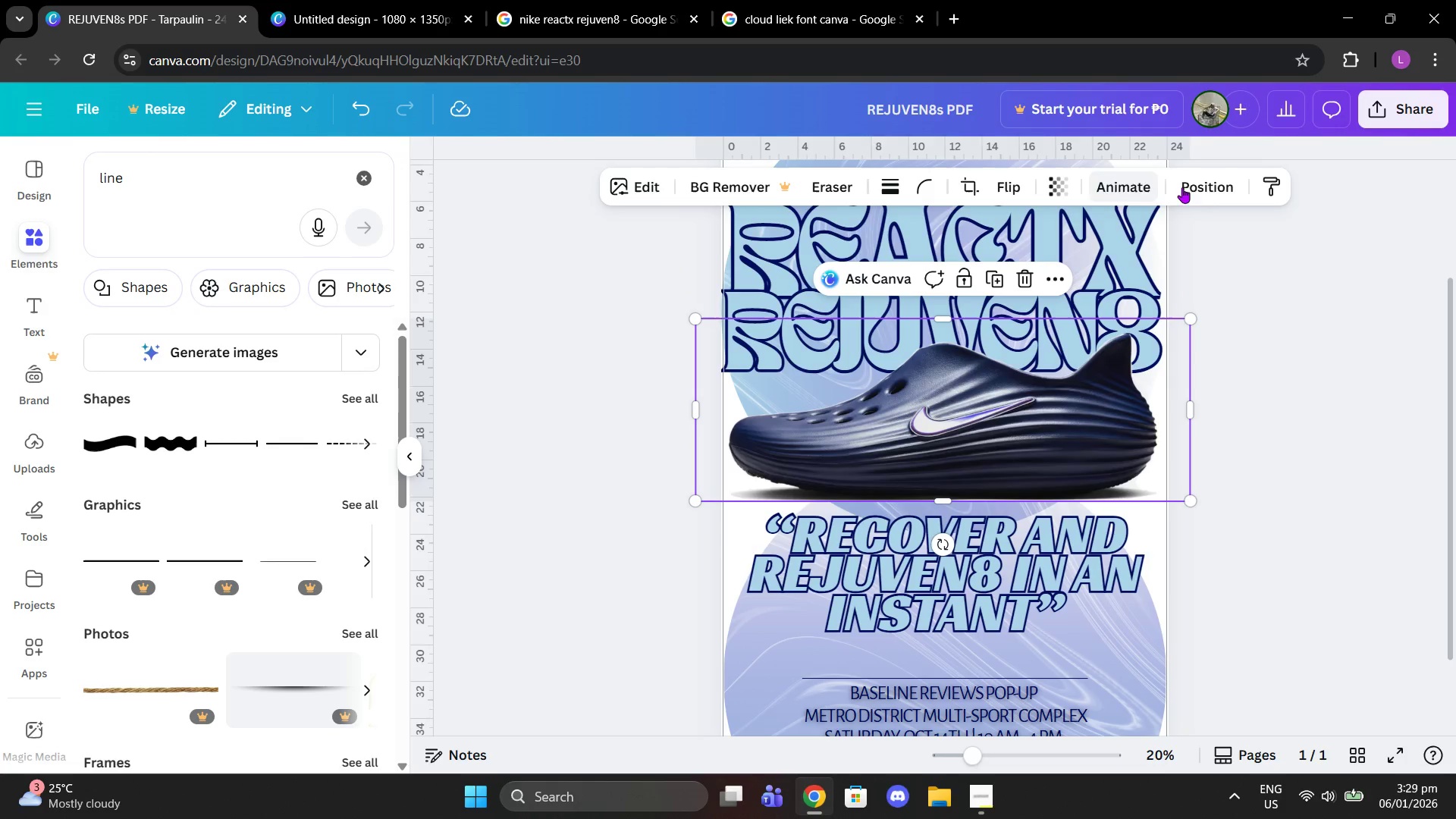 
left_click([1211, 193])
 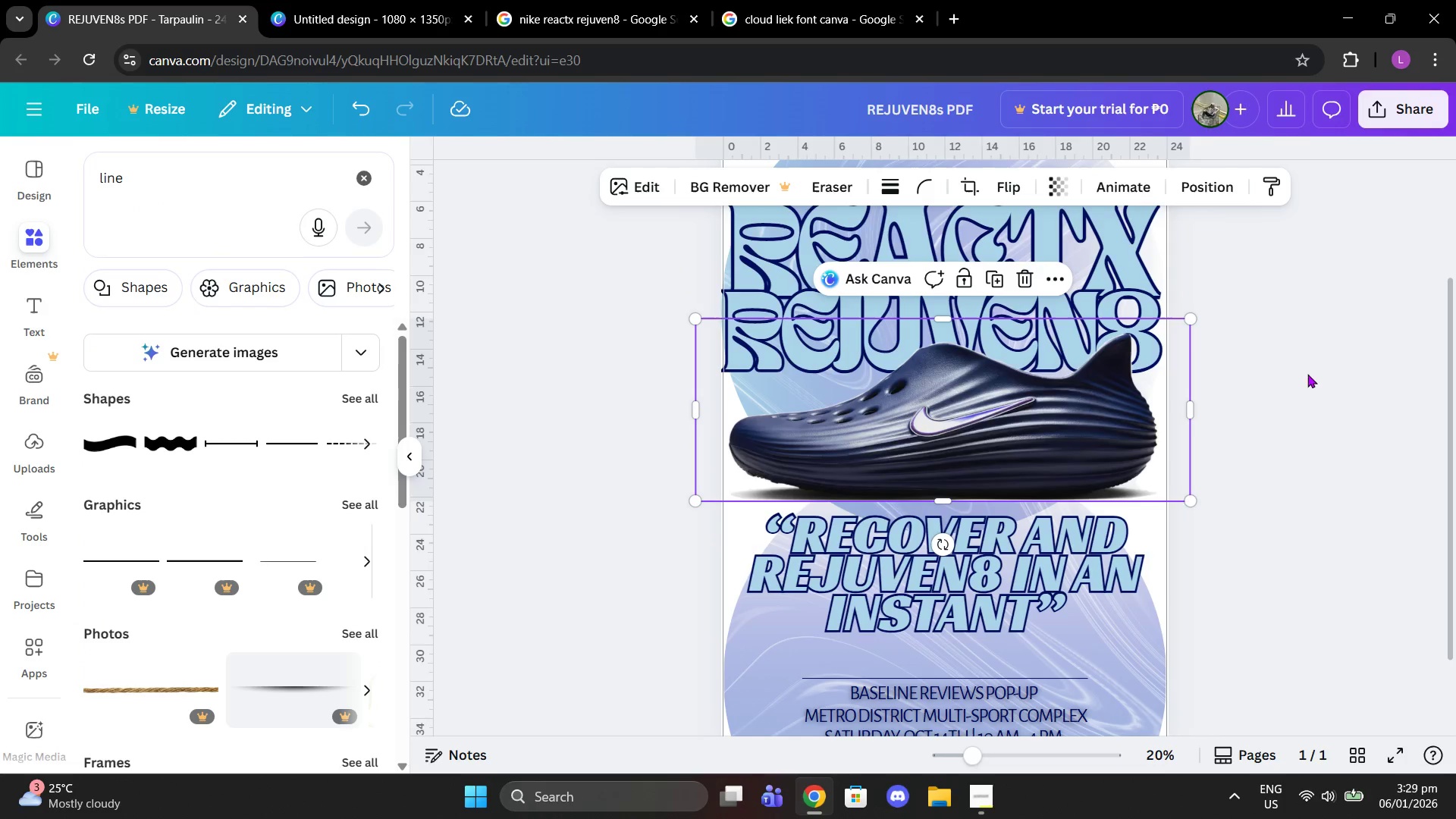 
left_click_drag(start_coordinate=[1064, 421], to_coordinate=[1065, 450])
 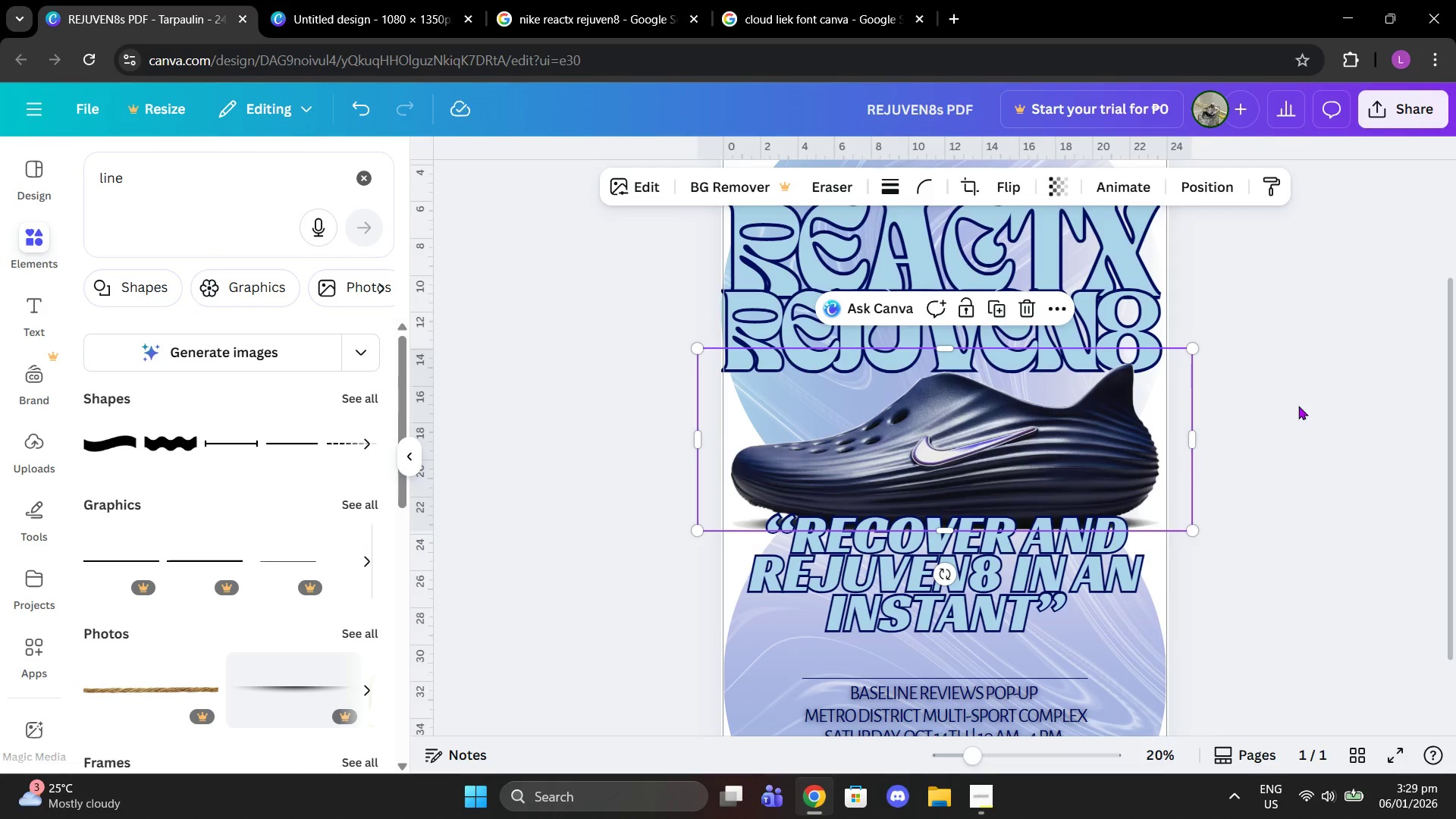 
left_click([1298, 406])
 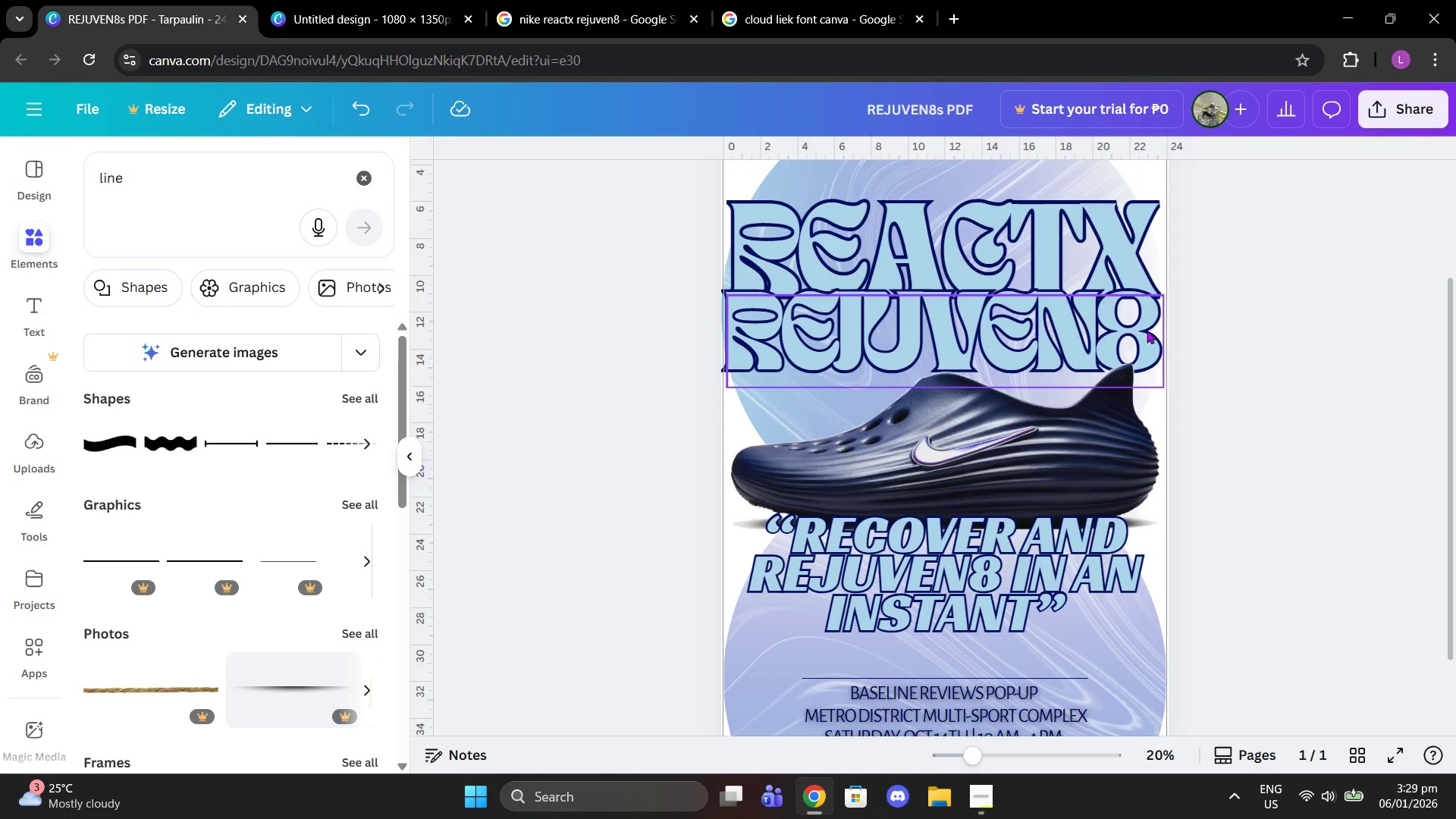 
left_click_drag(start_coordinate=[1132, 333], to_coordinate=[1133, 353])
 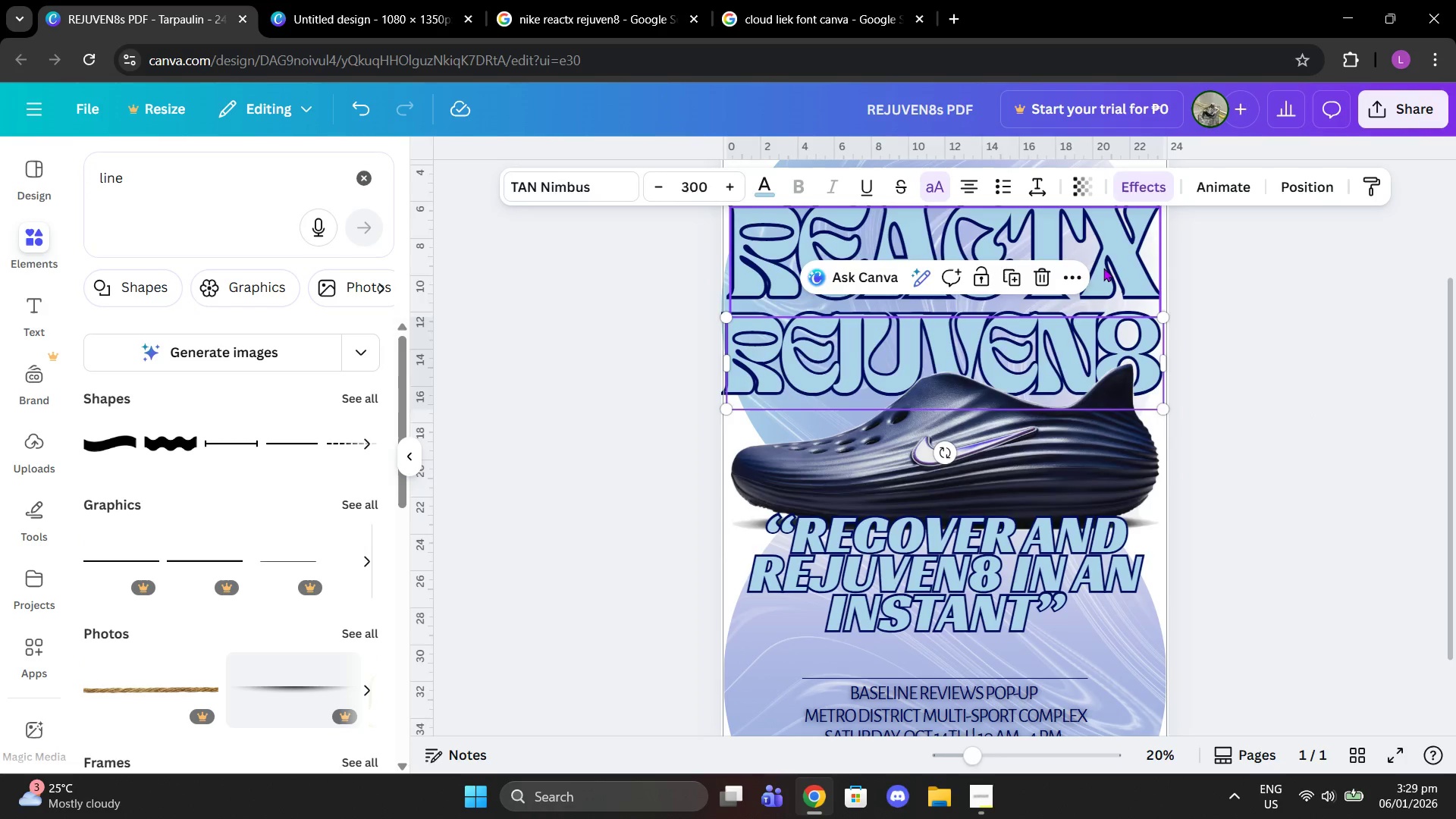 
left_click_drag(start_coordinate=[1104, 265], to_coordinate=[1102, 275])
 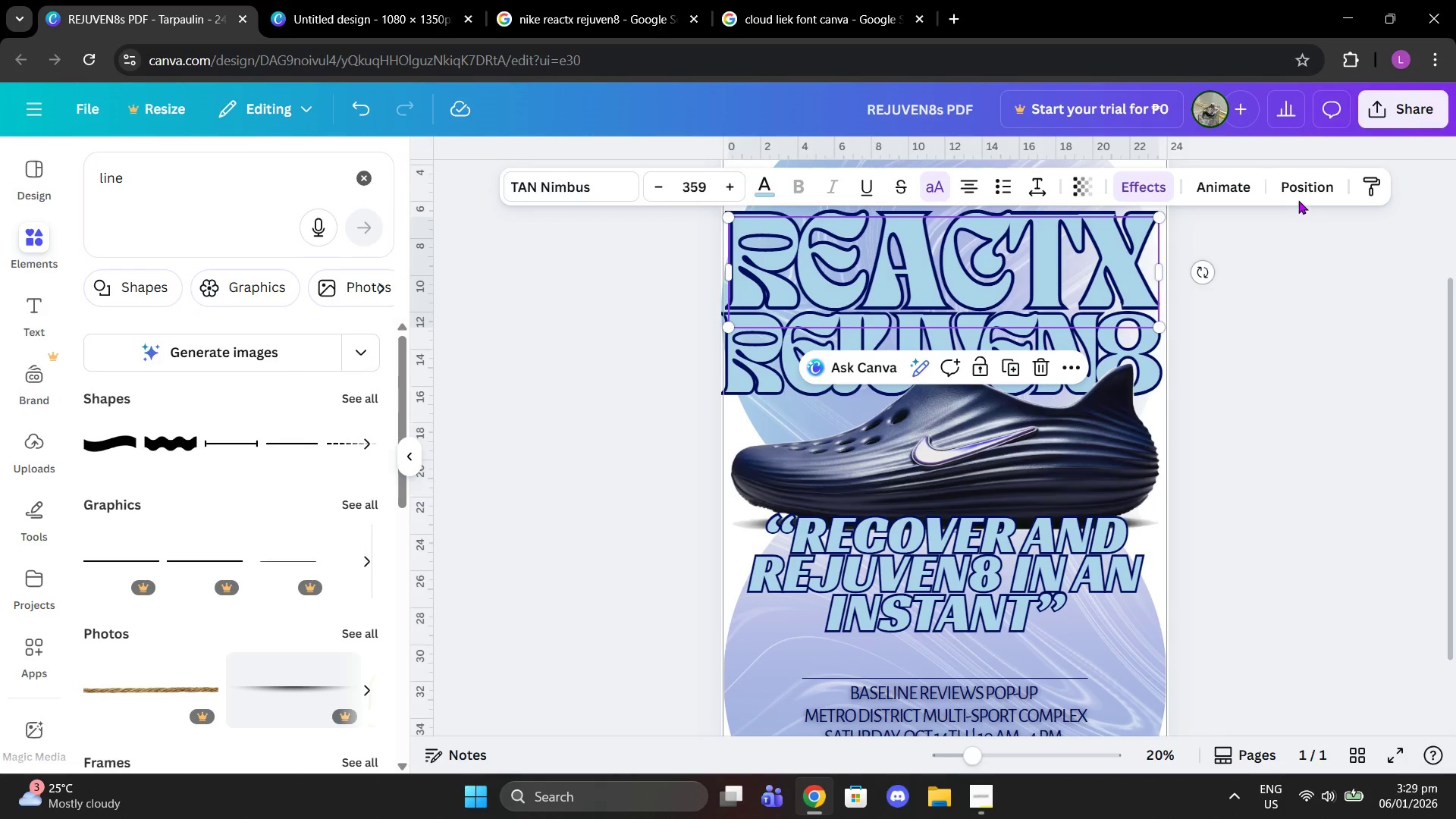 
double_click([1294, 187])
 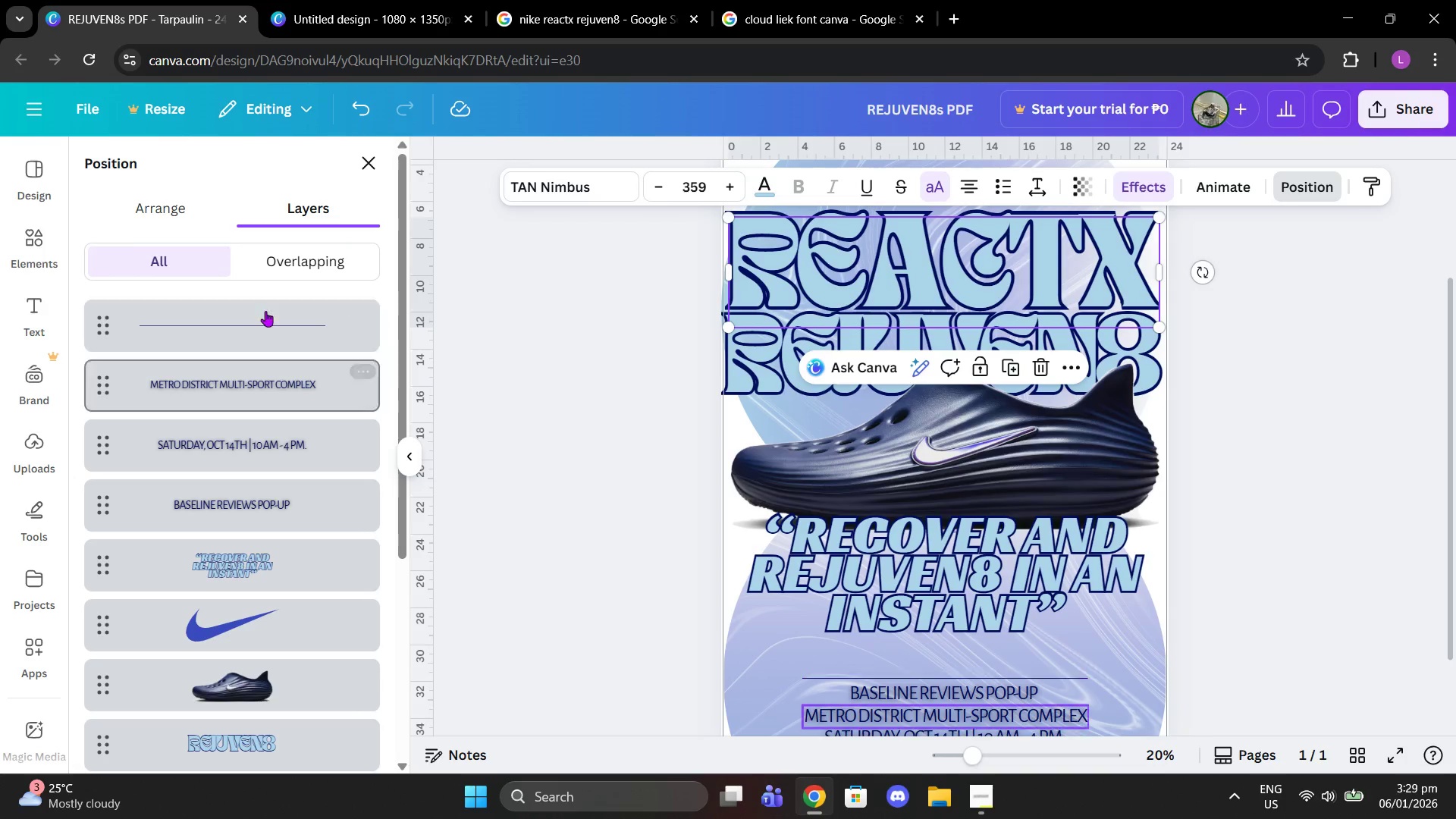 
left_click([202, 207])
 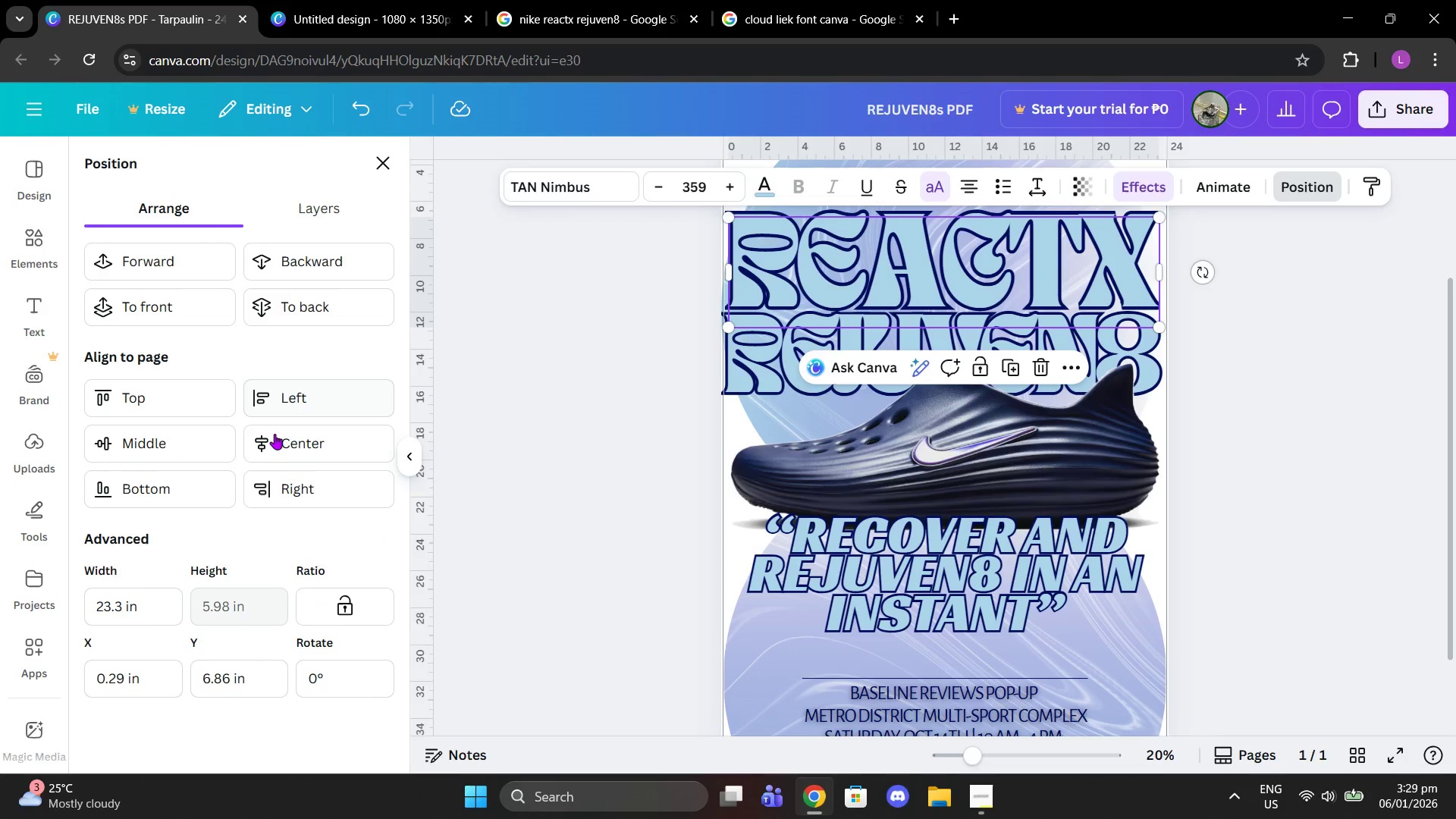 
left_click([287, 443])
 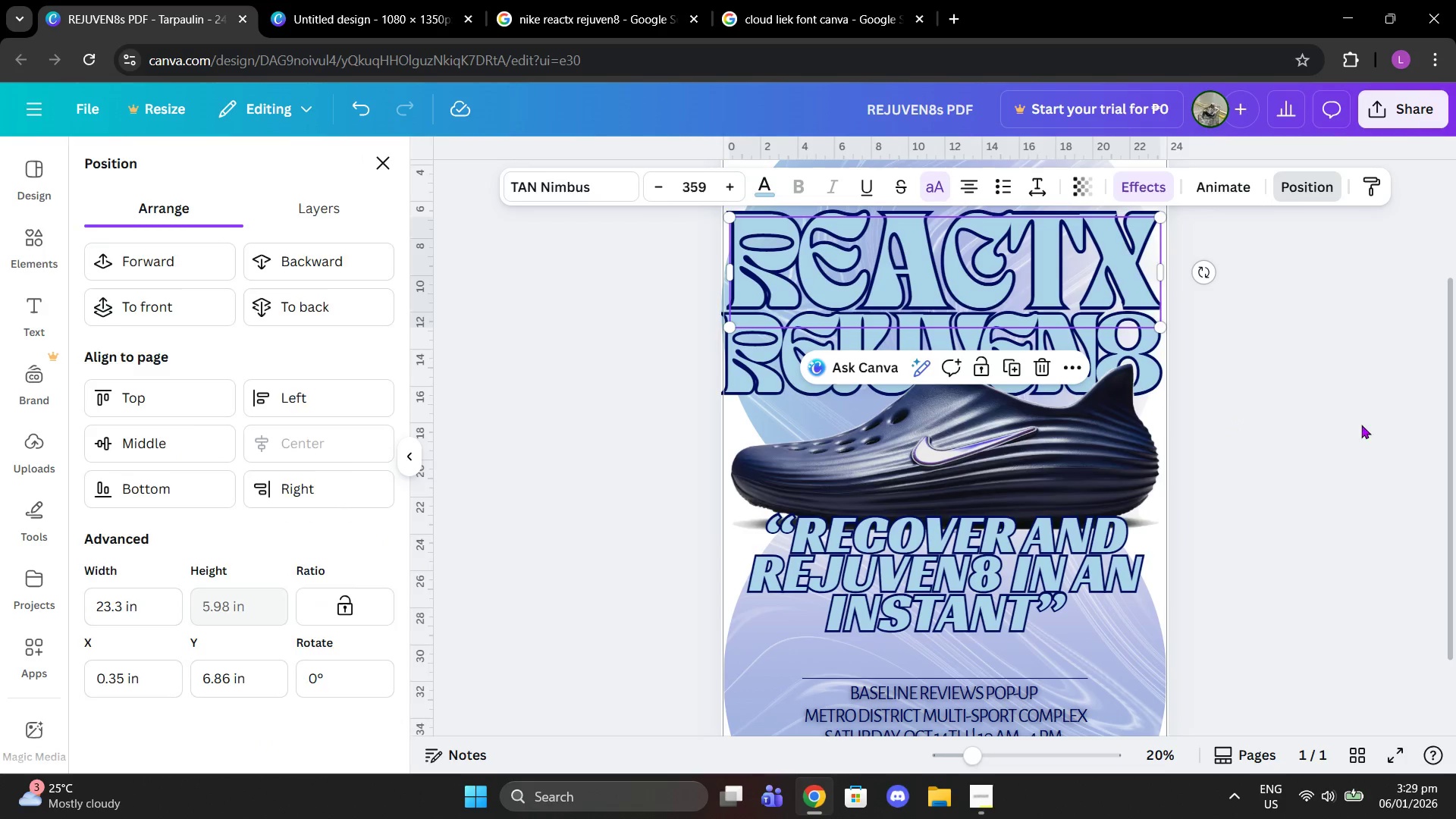 
double_click([1381, 424])
 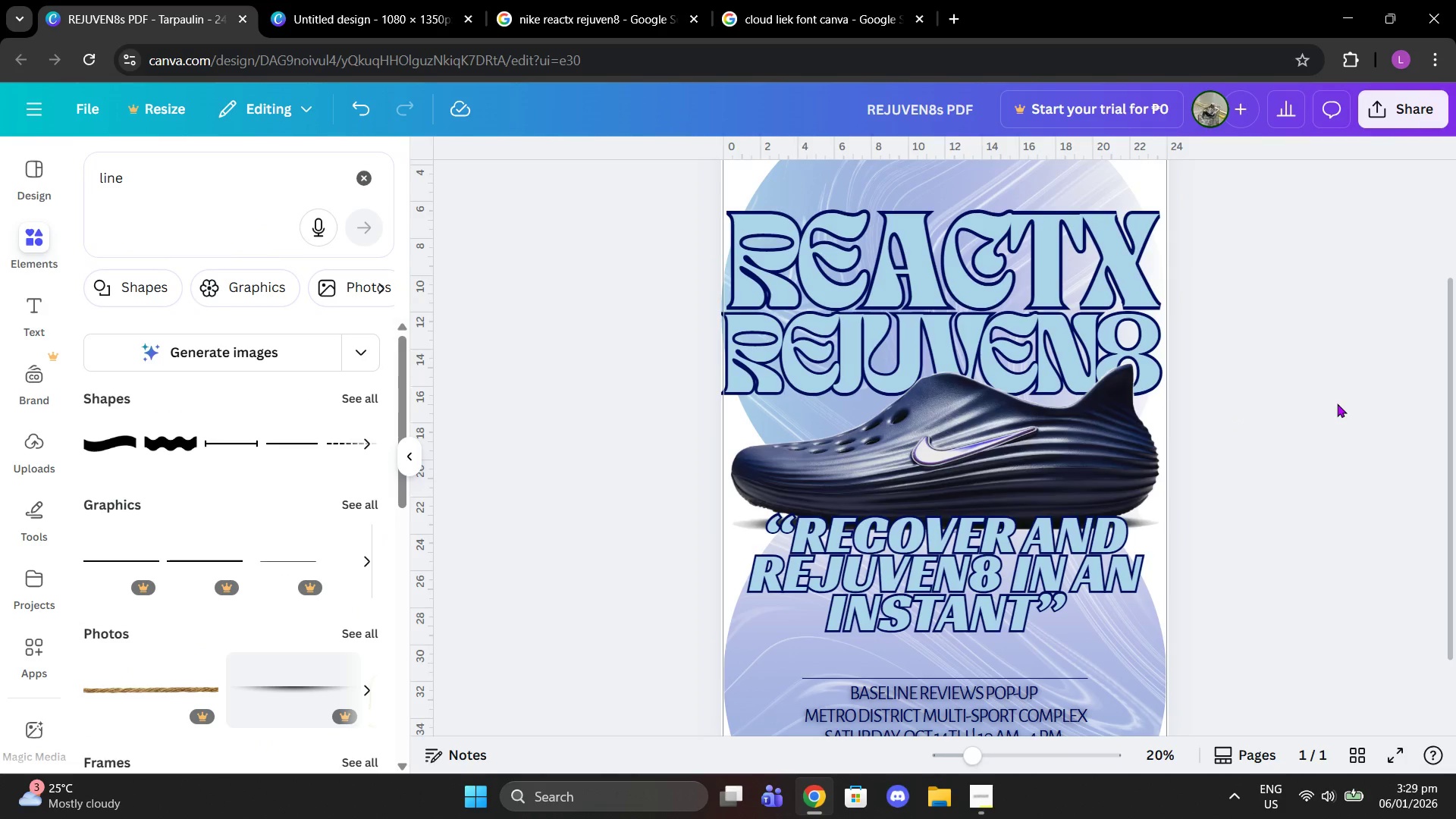 
scroll: coordinate [1337, 403], scroll_direction: up, amount: 2.0
 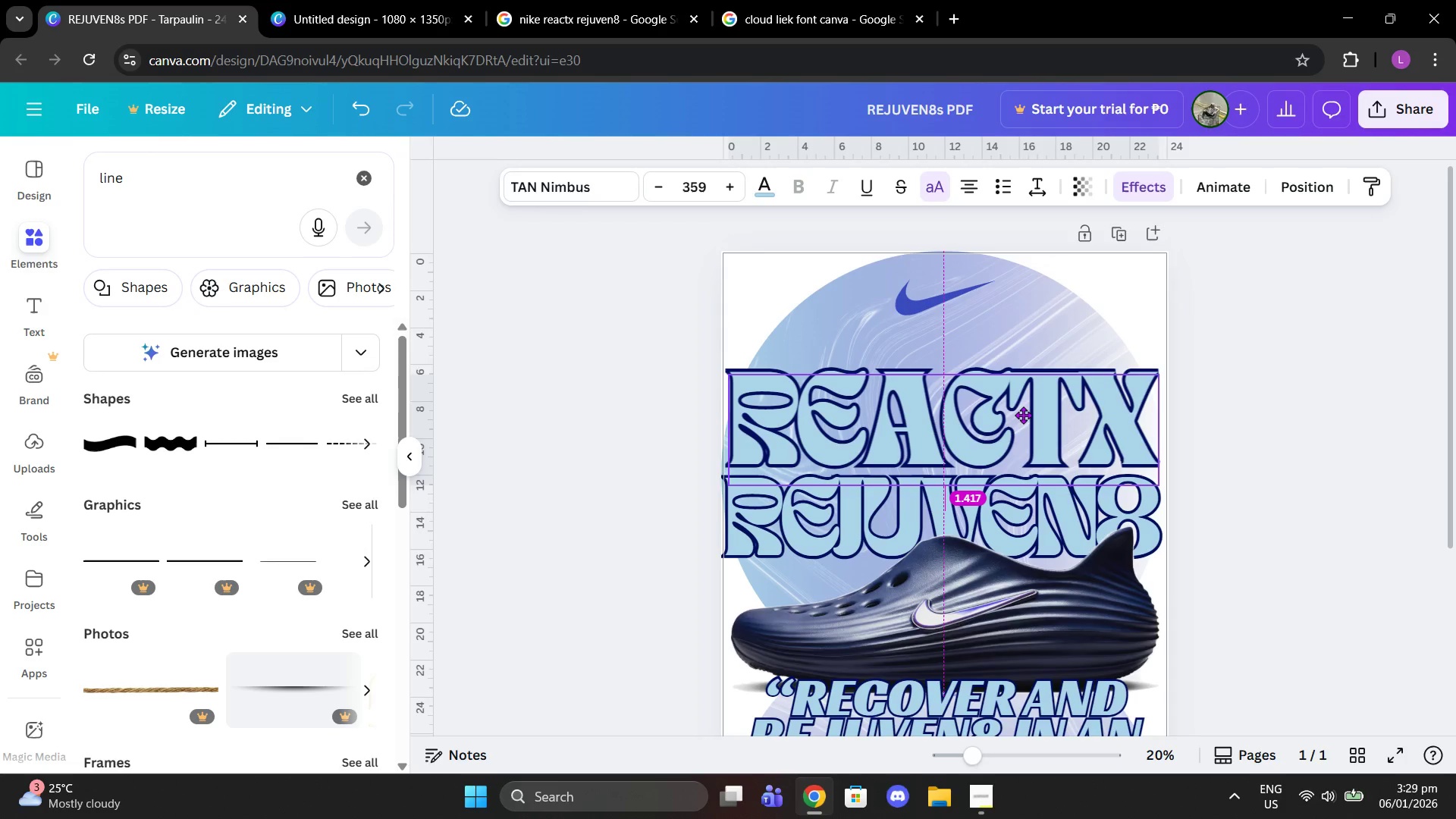 
left_click([1023, 420])
 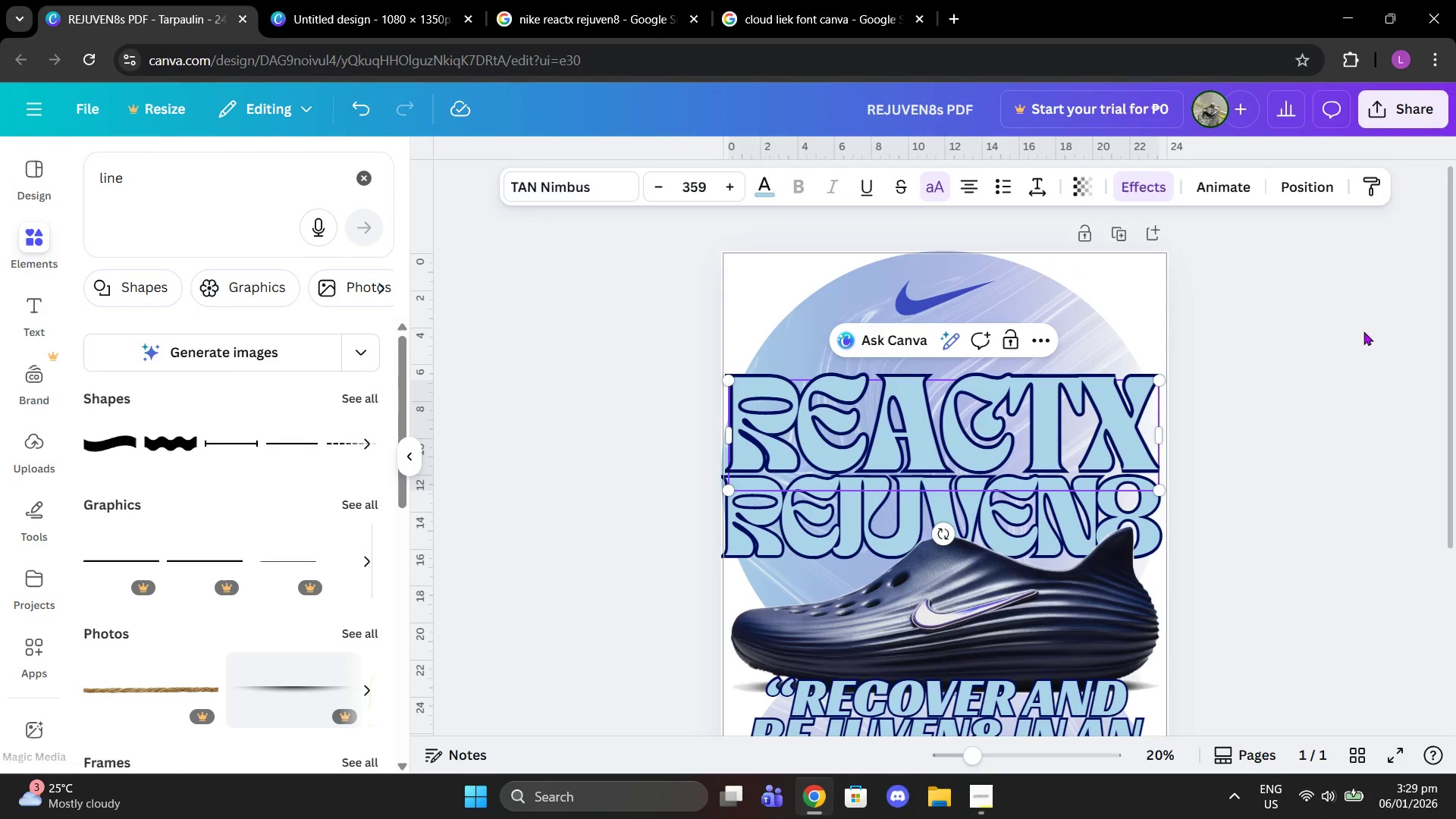 
double_click([1086, 502])
 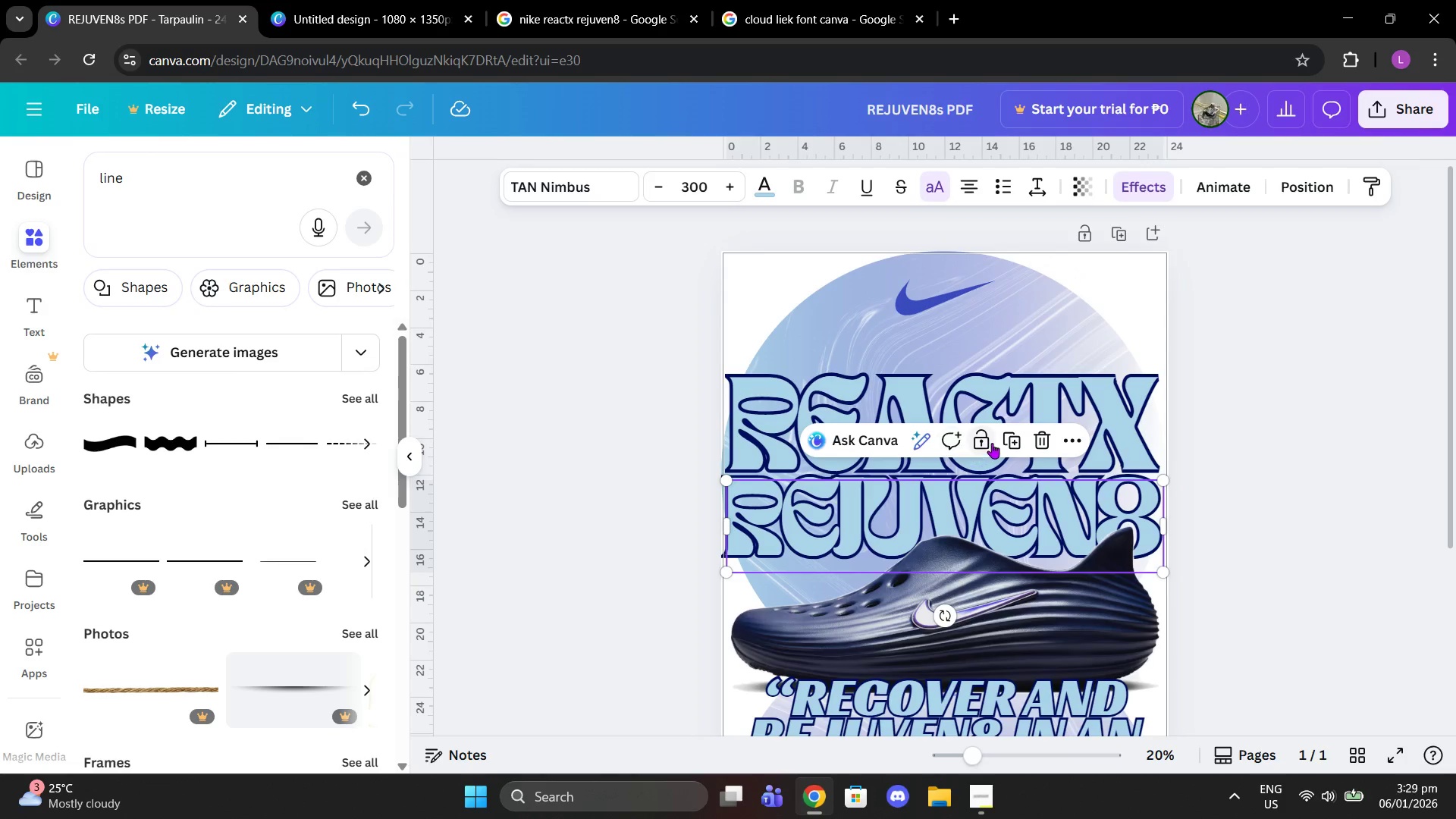 
left_click([1022, 435])
 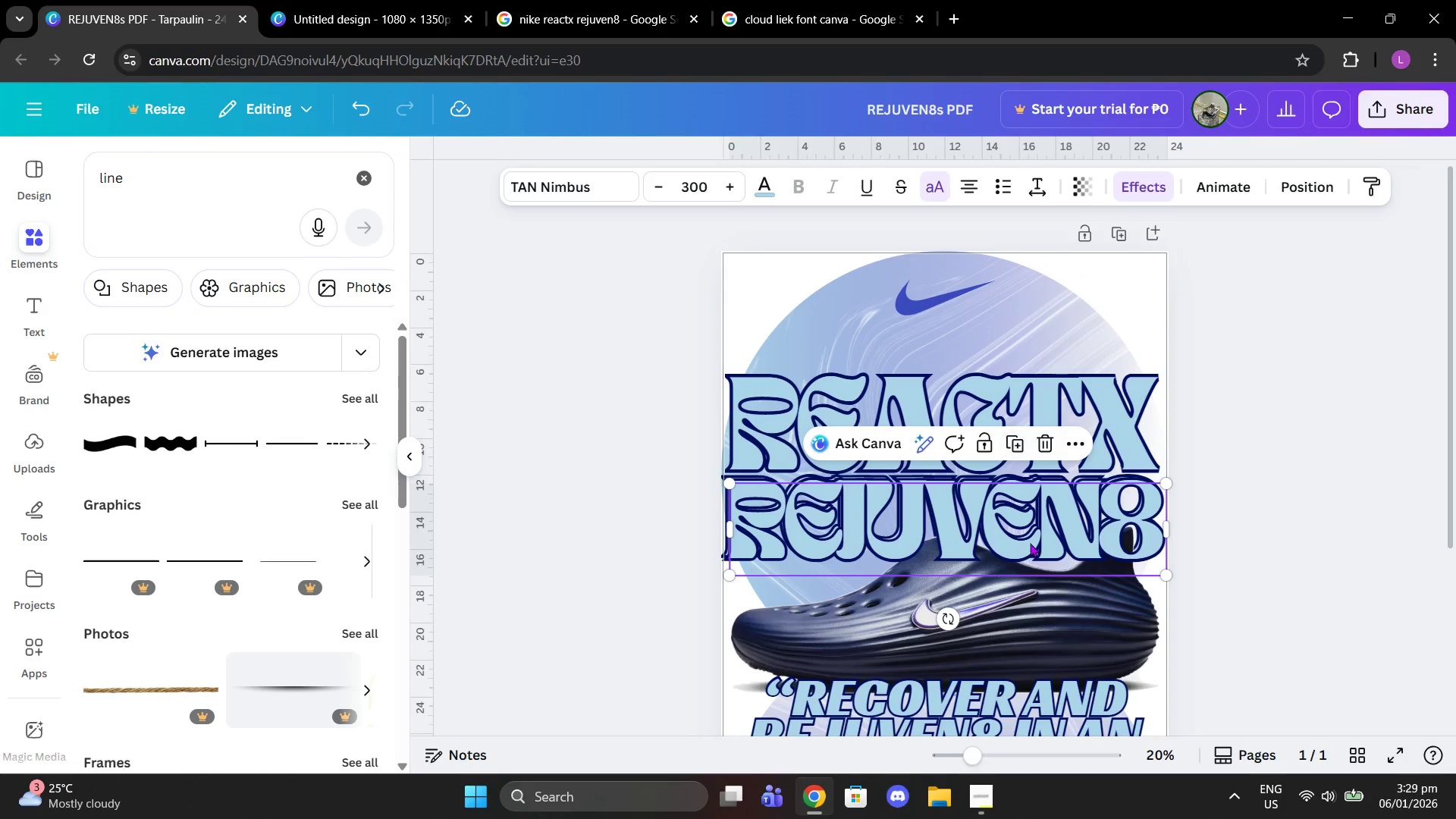 
left_click_drag(start_coordinate=[1028, 543], to_coordinate=[1037, 425])
 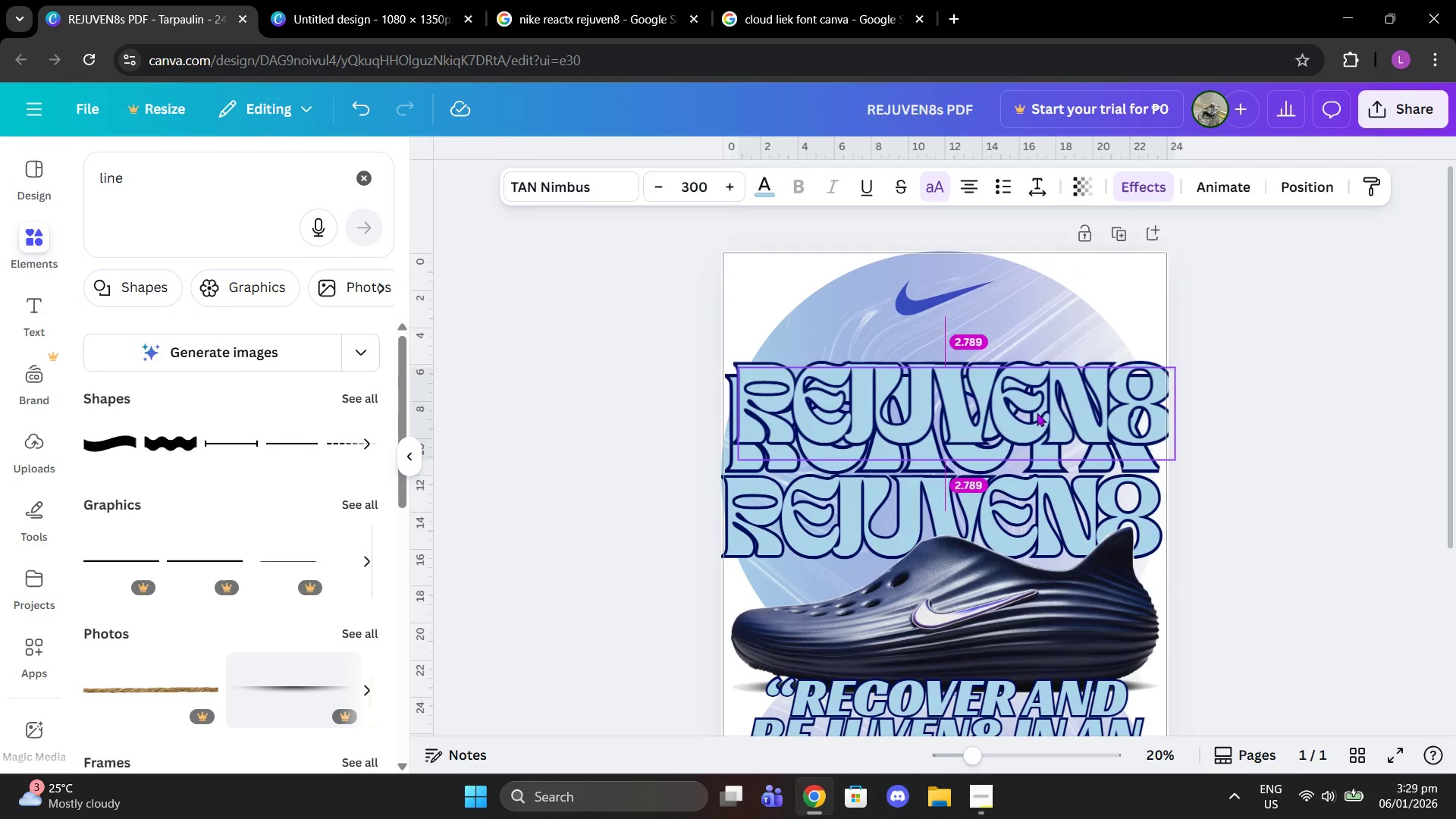 
double_click([1037, 408])
 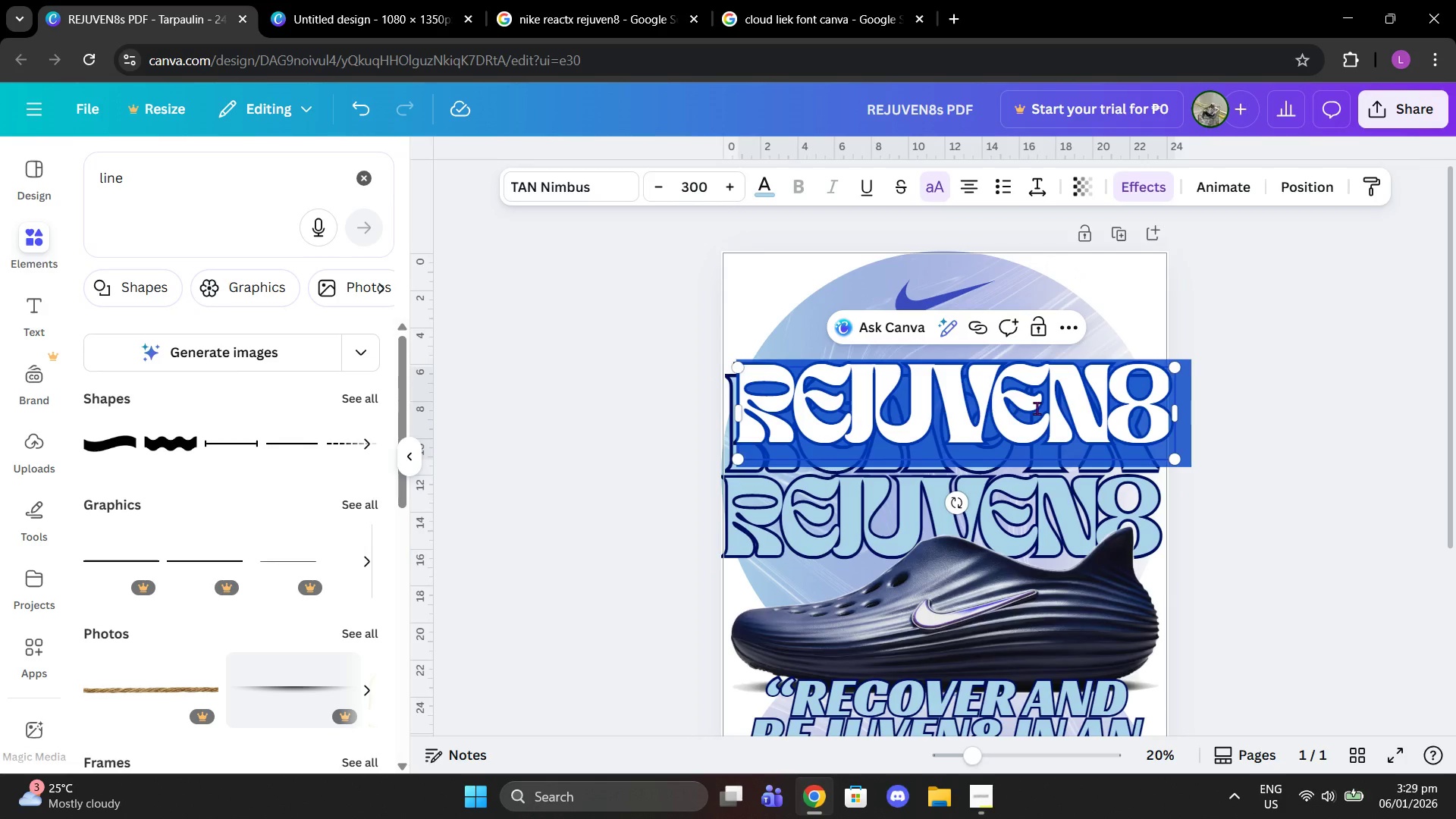 
type(nike)
 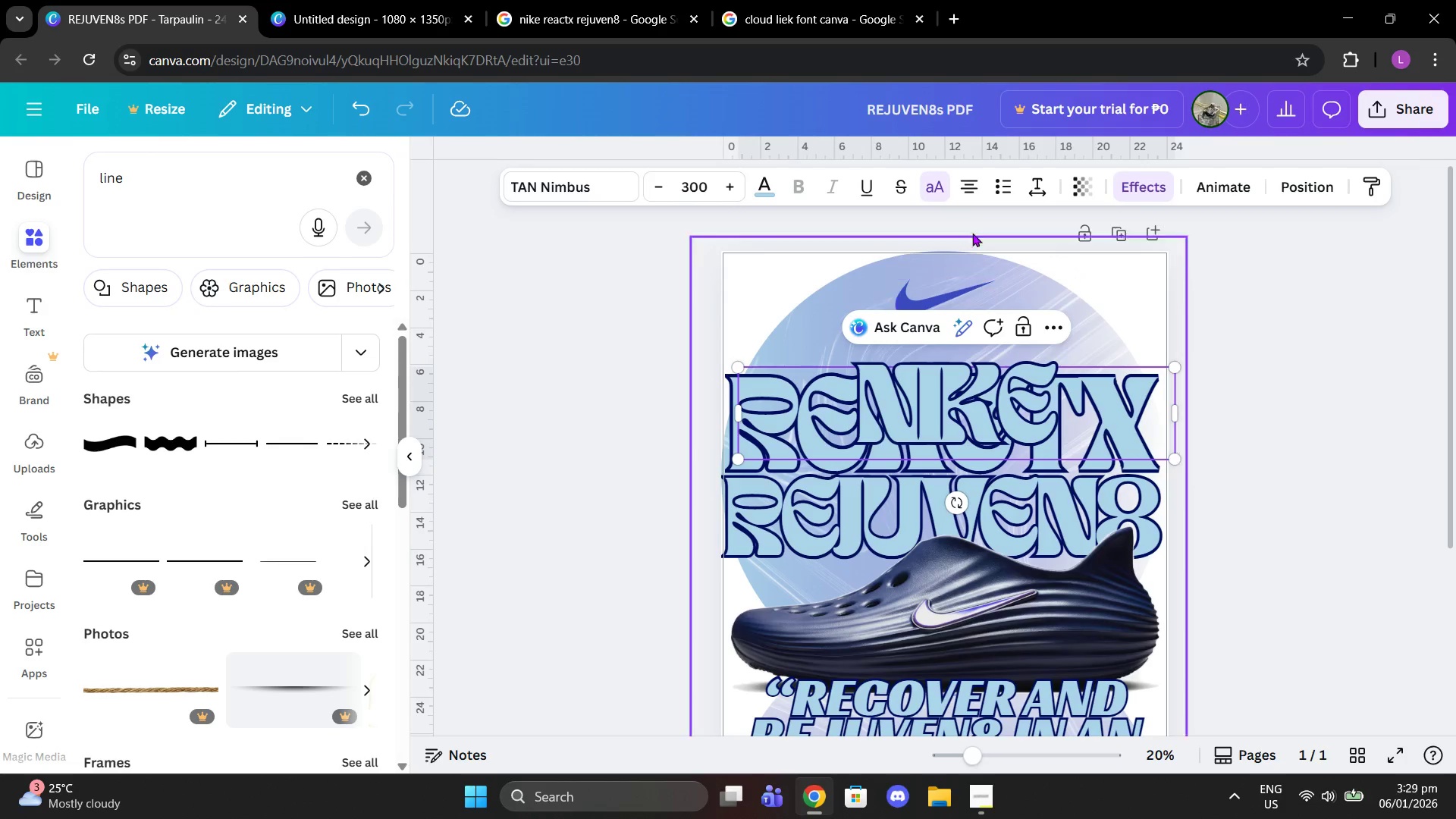 
left_click([941, 184])
 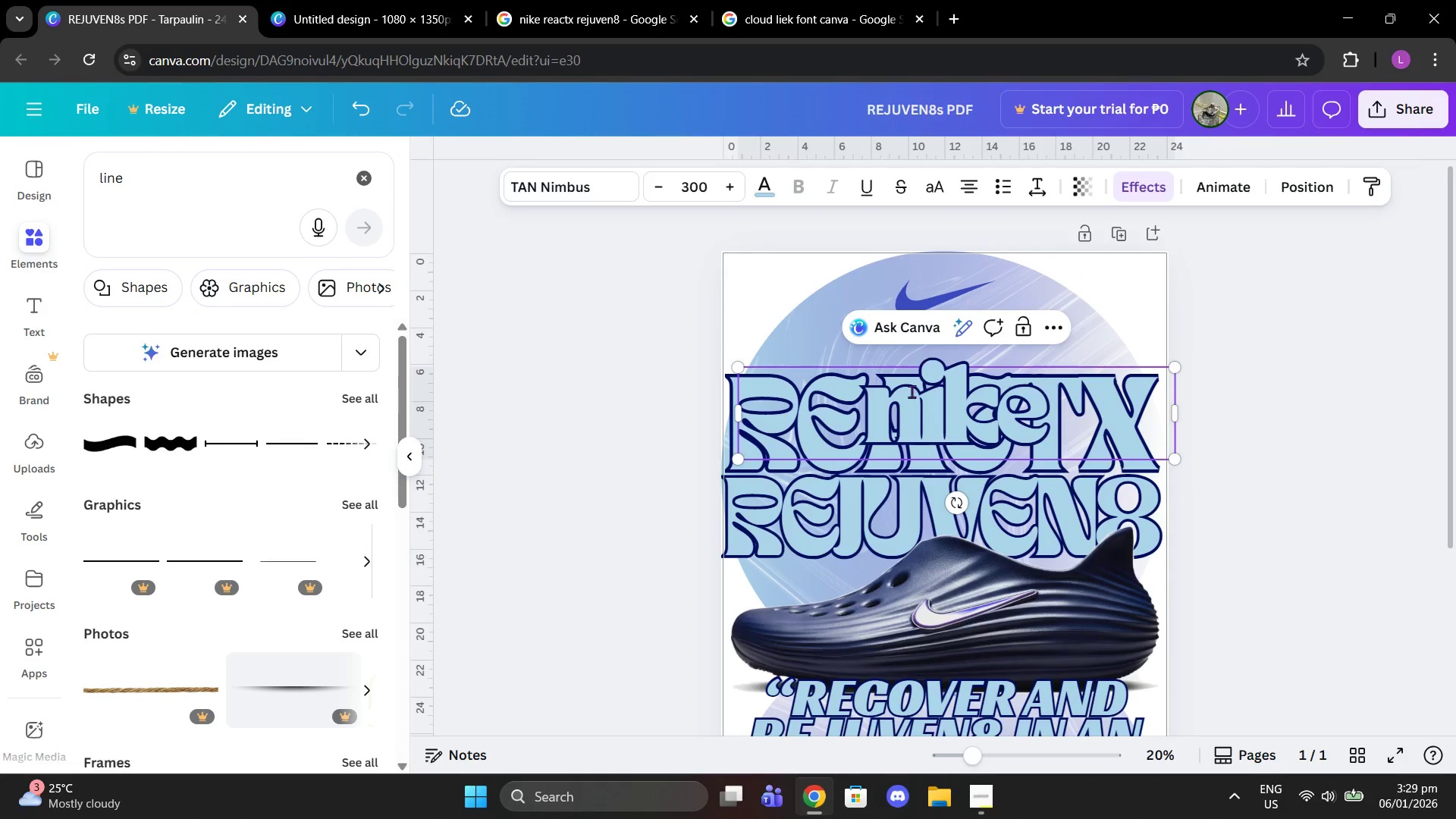 
left_click_drag(start_coordinate=[925, 413], to_coordinate=[924, 372])
 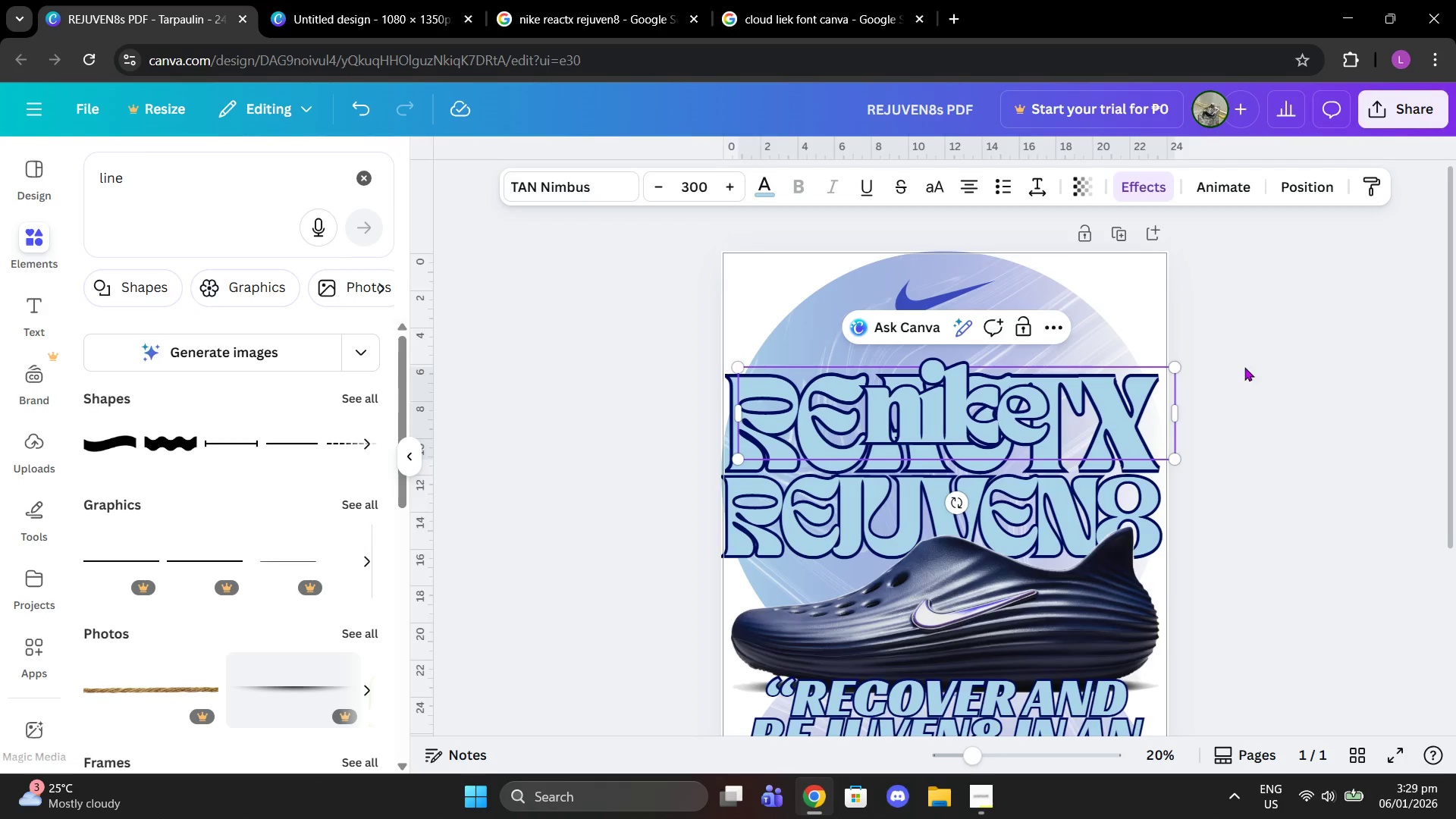 
left_click([1244, 367])
 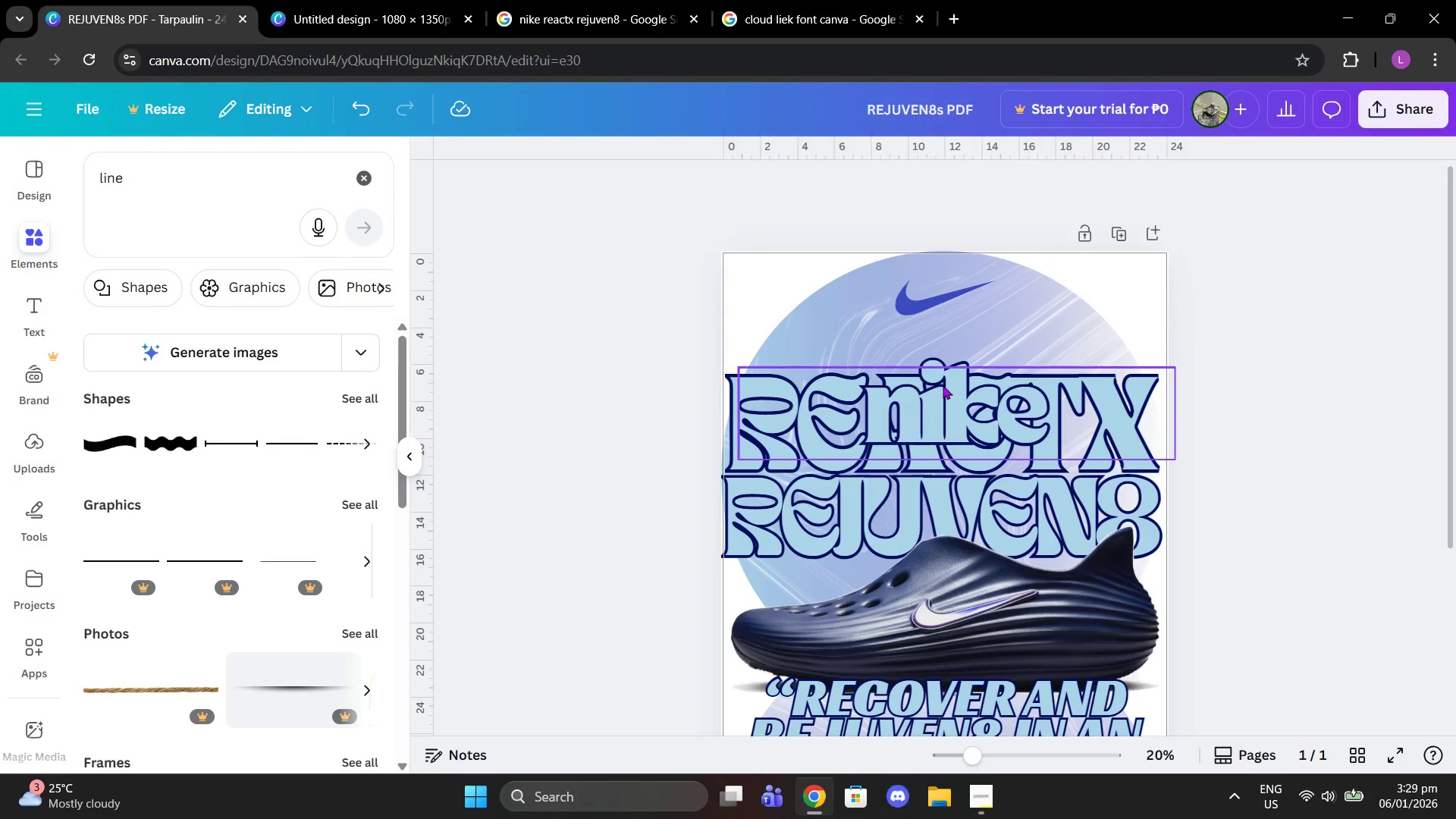 
left_click_drag(start_coordinate=[948, 413], to_coordinate=[946, 358])
 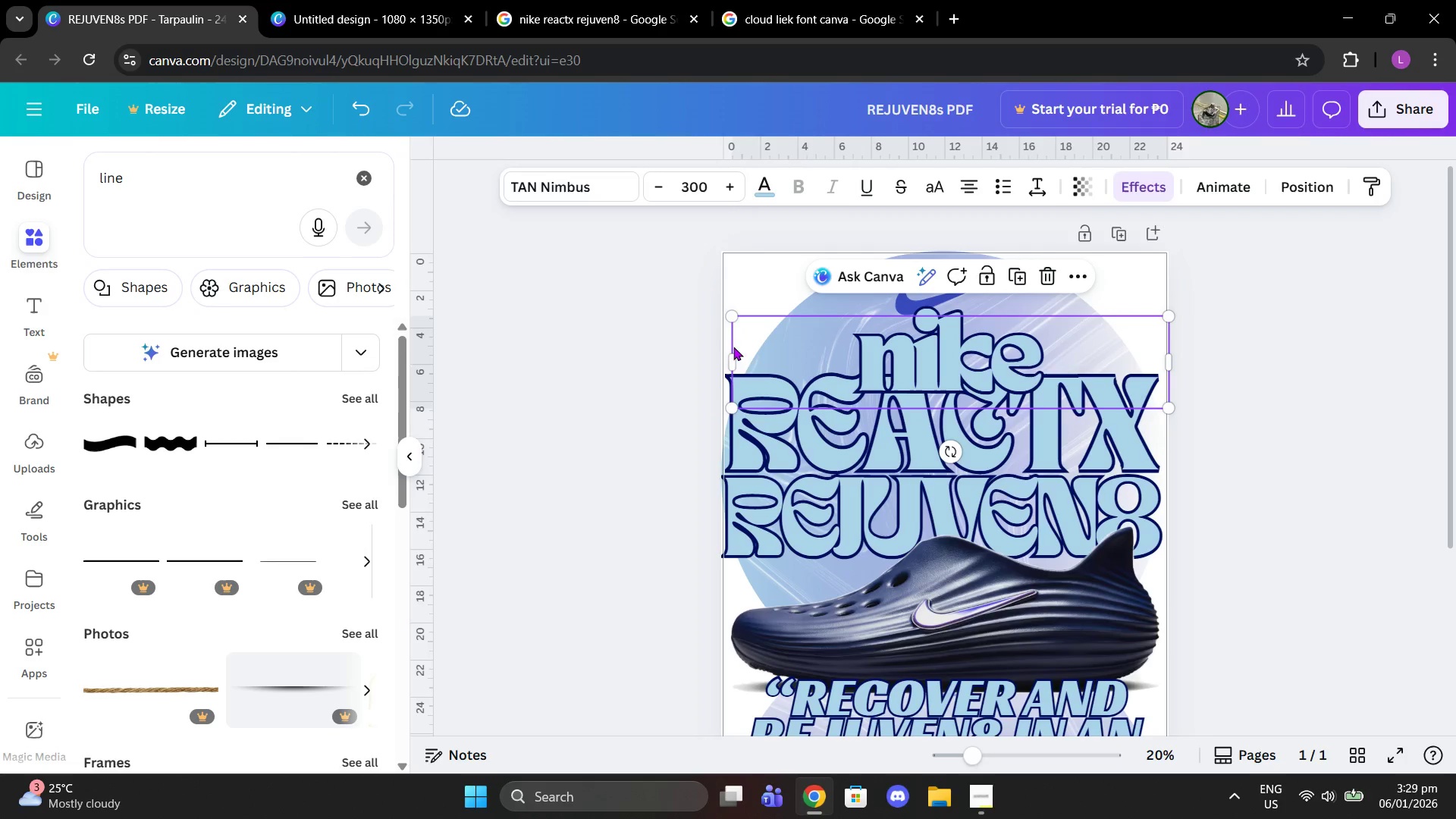 
left_click_drag(start_coordinate=[729, 348], to_coordinate=[979, 348])
 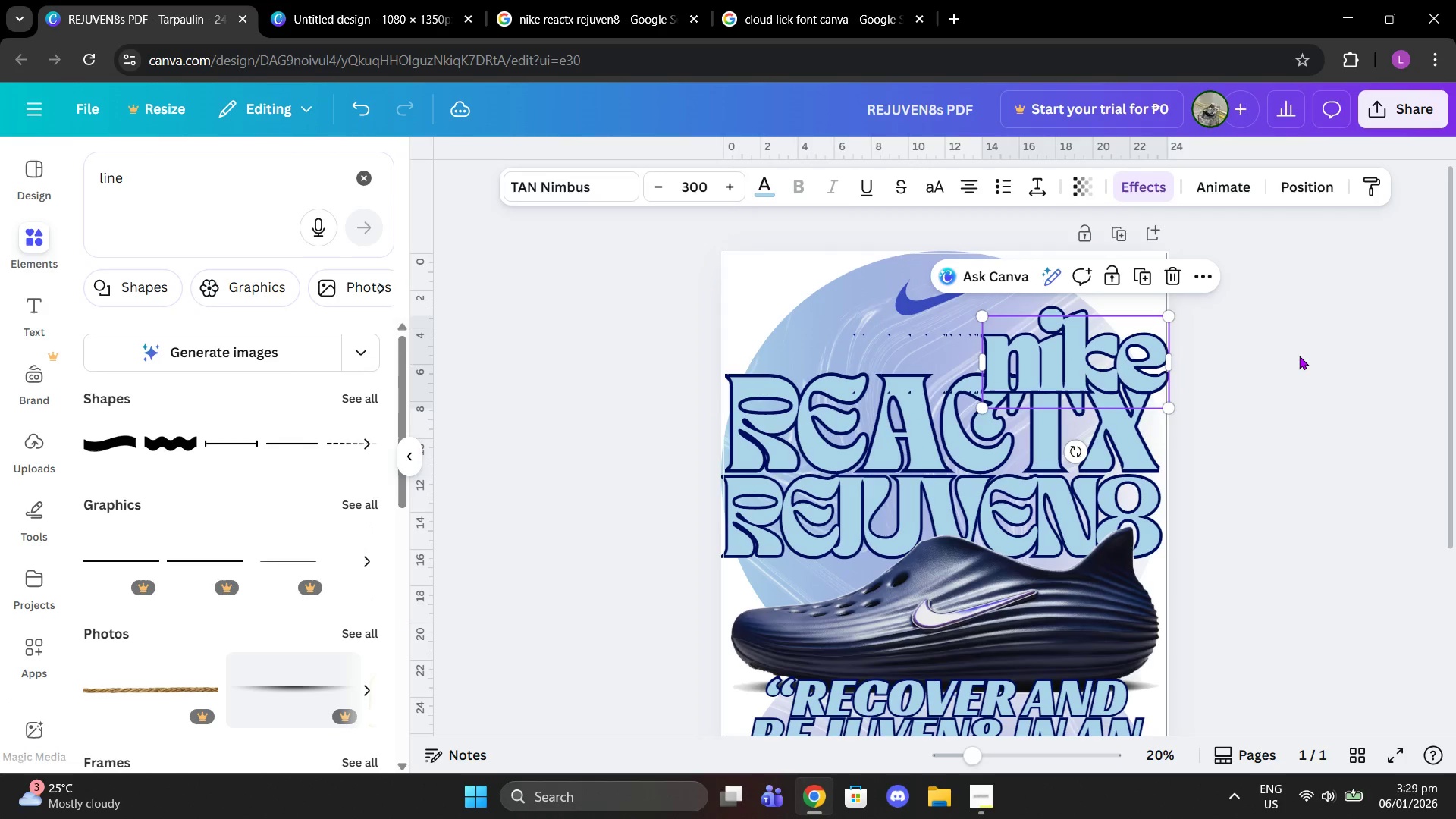 
left_click([1301, 356])
 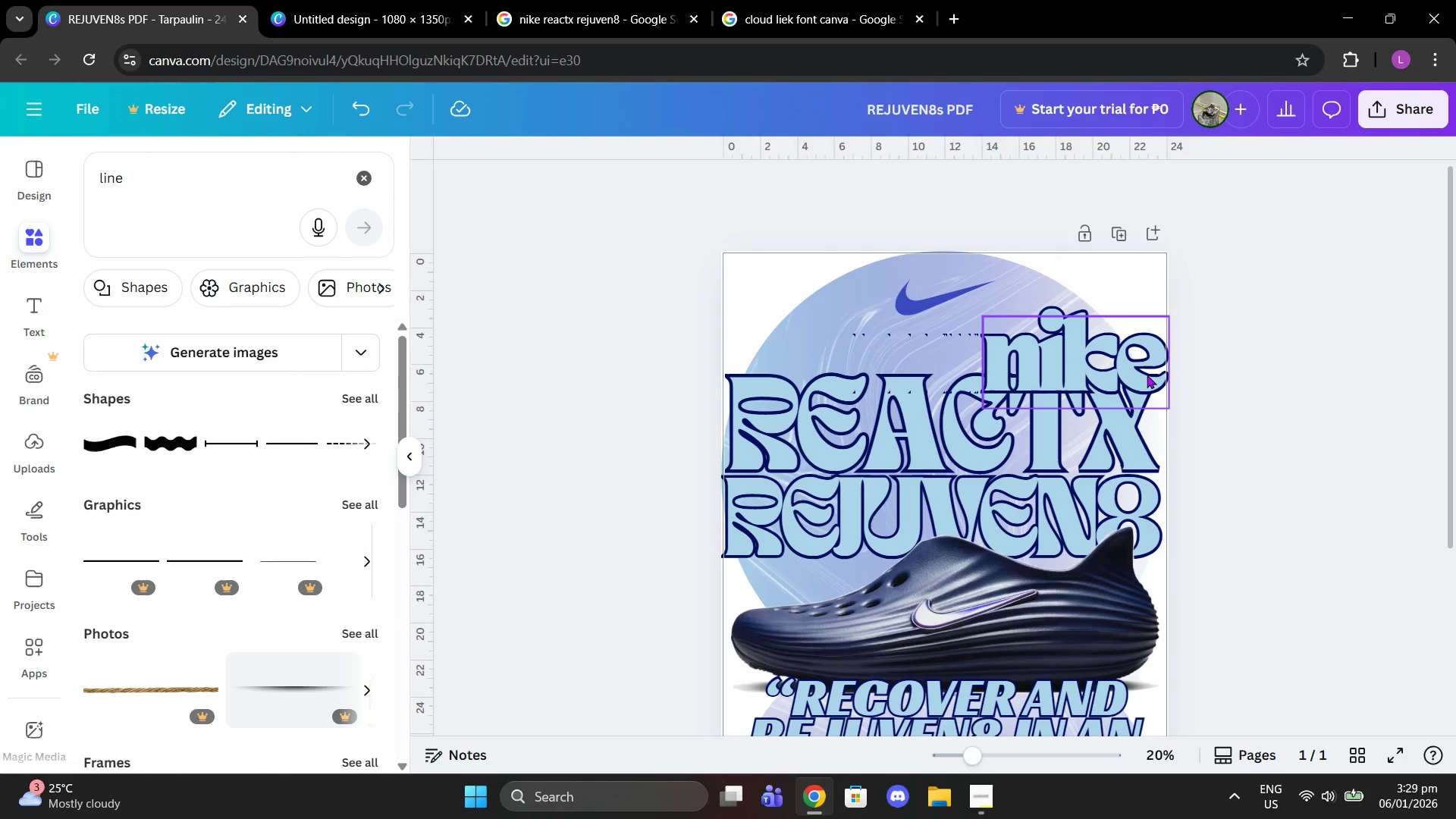 
left_click_drag(start_coordinate=[1142, 375], to_coordinate=[1029, 578])
 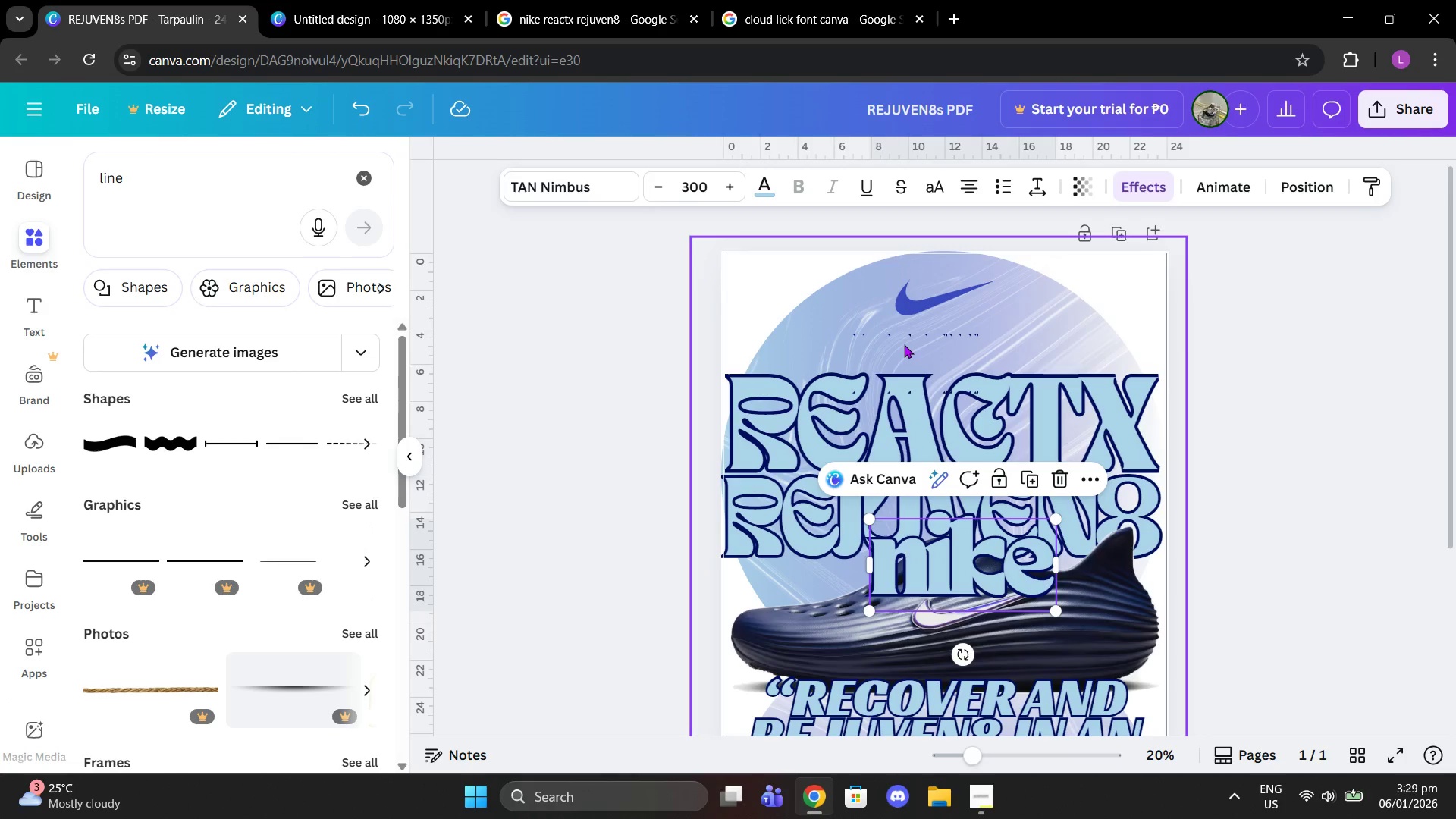 
left_click([899, 337])
 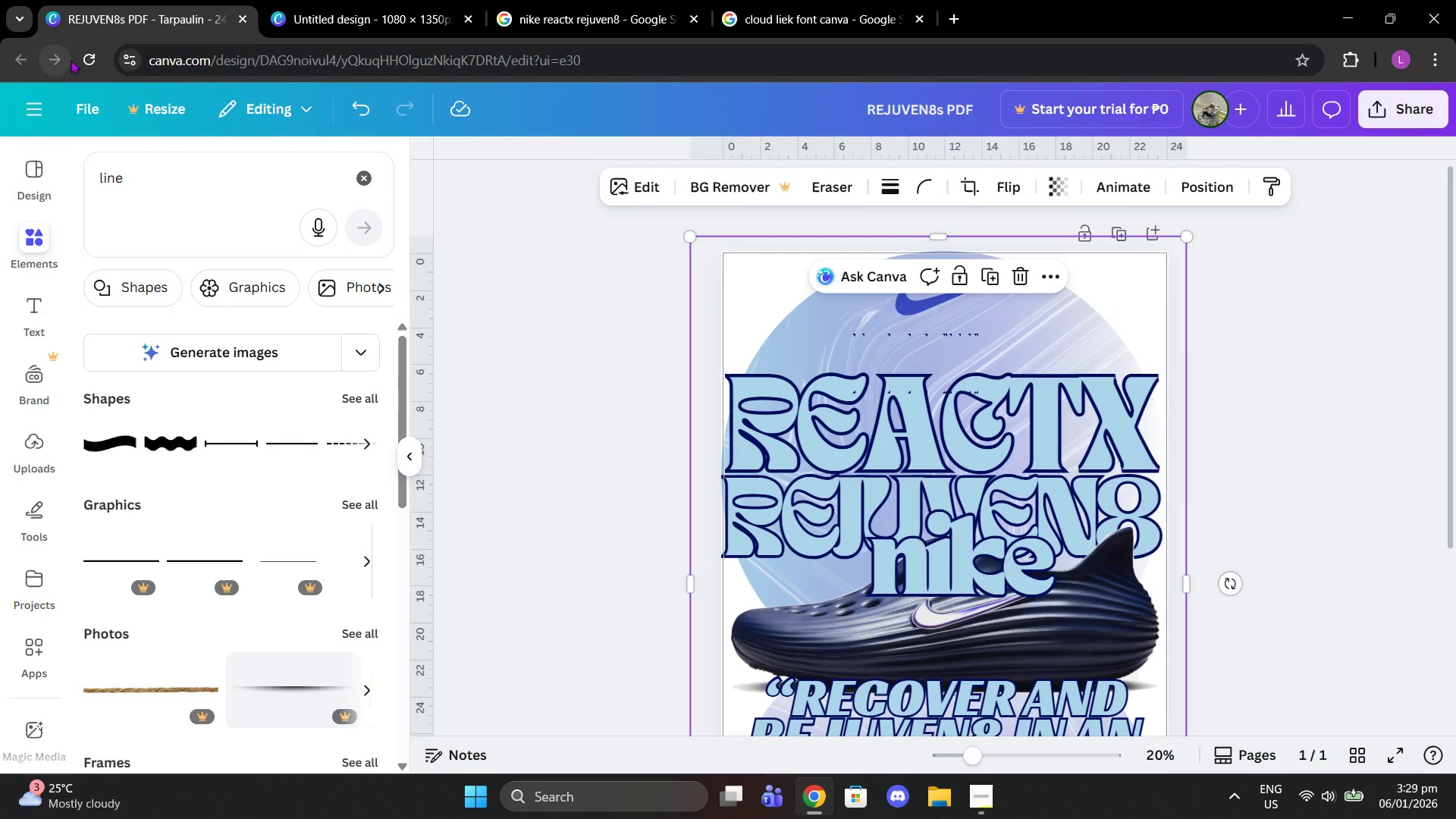 
left_click([87, 60])
 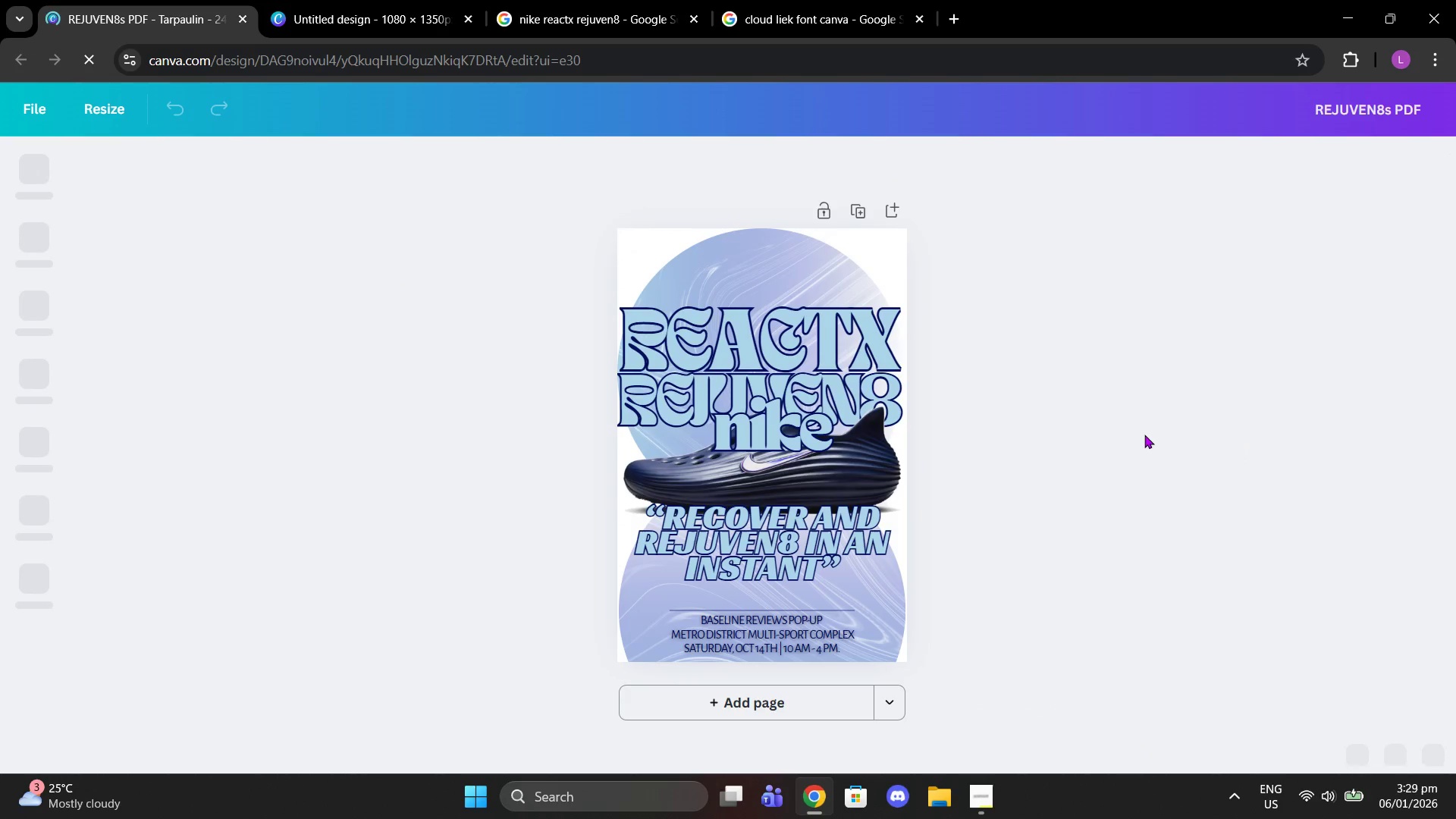 
left_click_drag(start_coordinate=[795, 418], to_coordinate=[794, 309])
 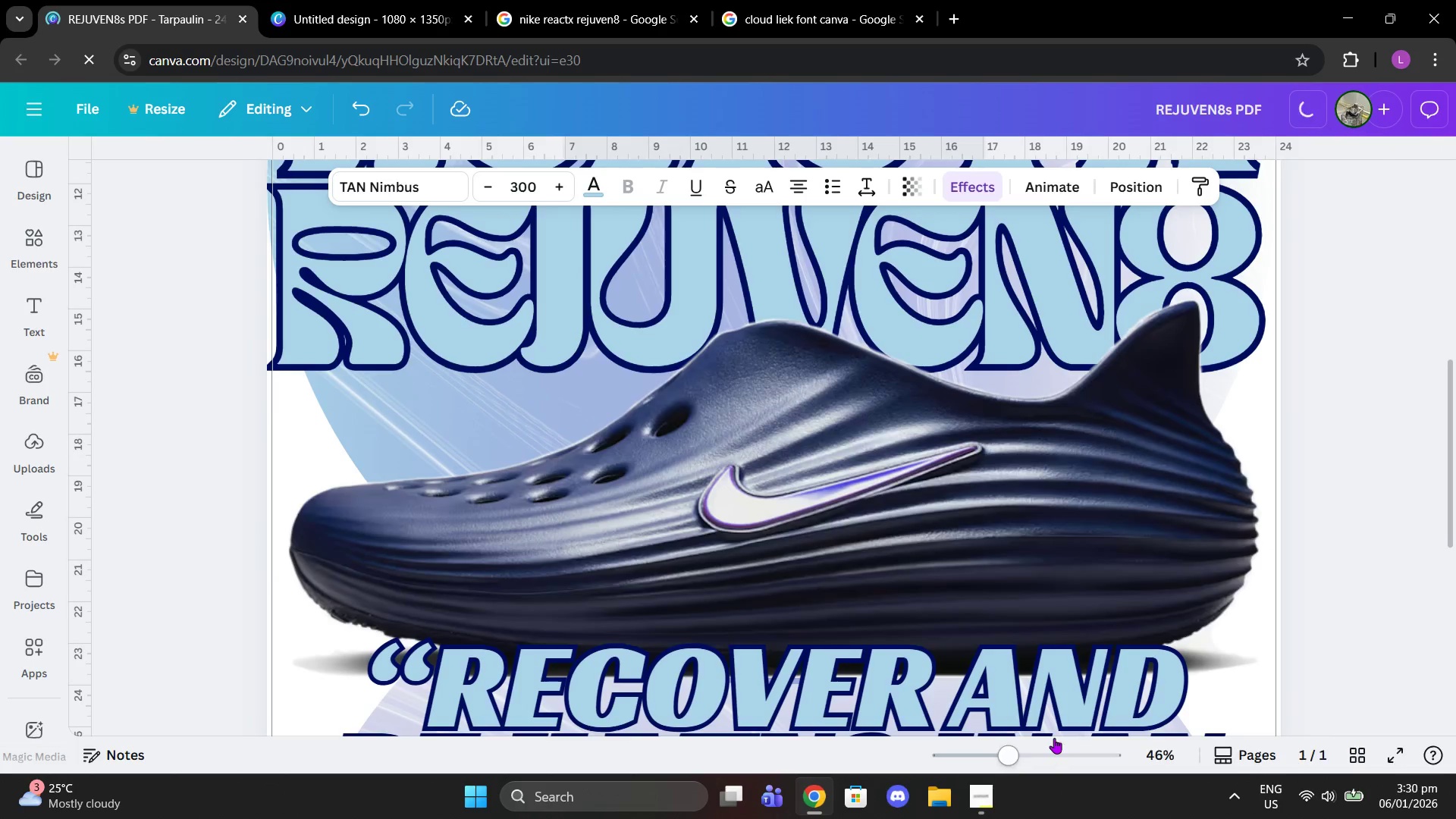 
left_click_drag(start_coordinate=[1022, 756], to_coordinate=[988, 756])
 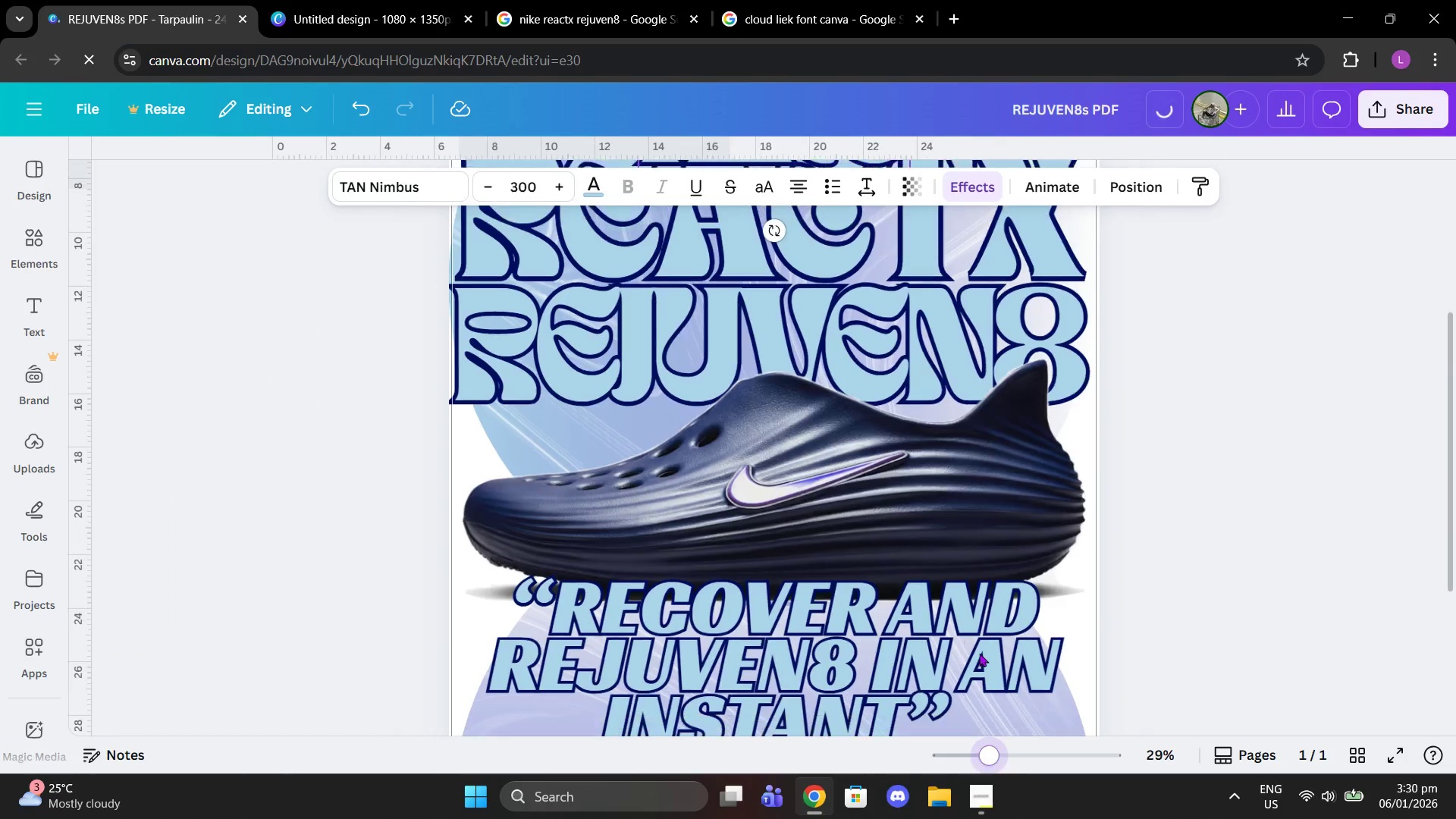 
scroll: coordinate [979, 653], scroll_direction: down, amount: 1.0
 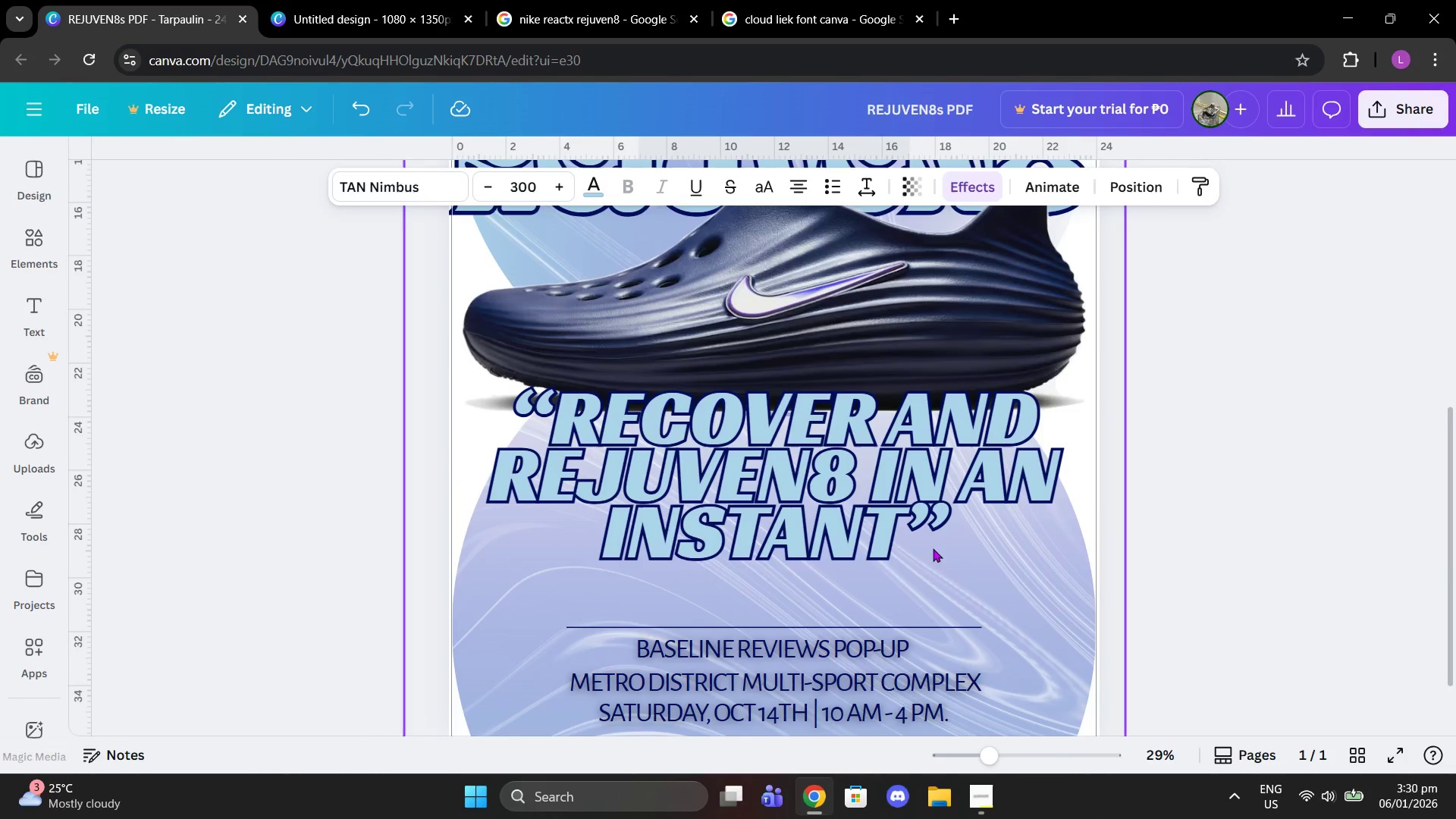 
left_click([921, 516])
 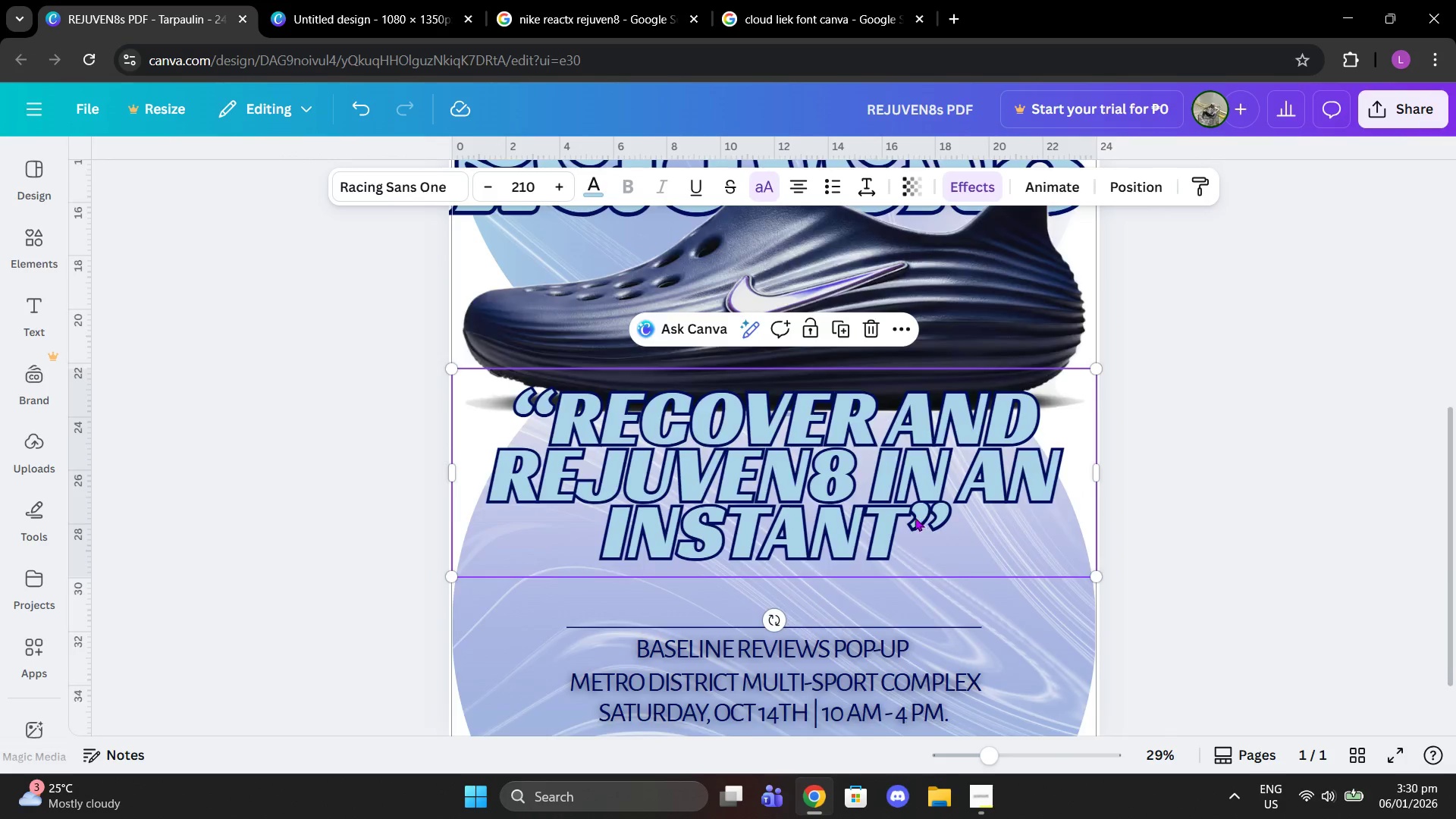 
scroll: coordinate [915, 517], scroll_direction: up, amount: 3.0
 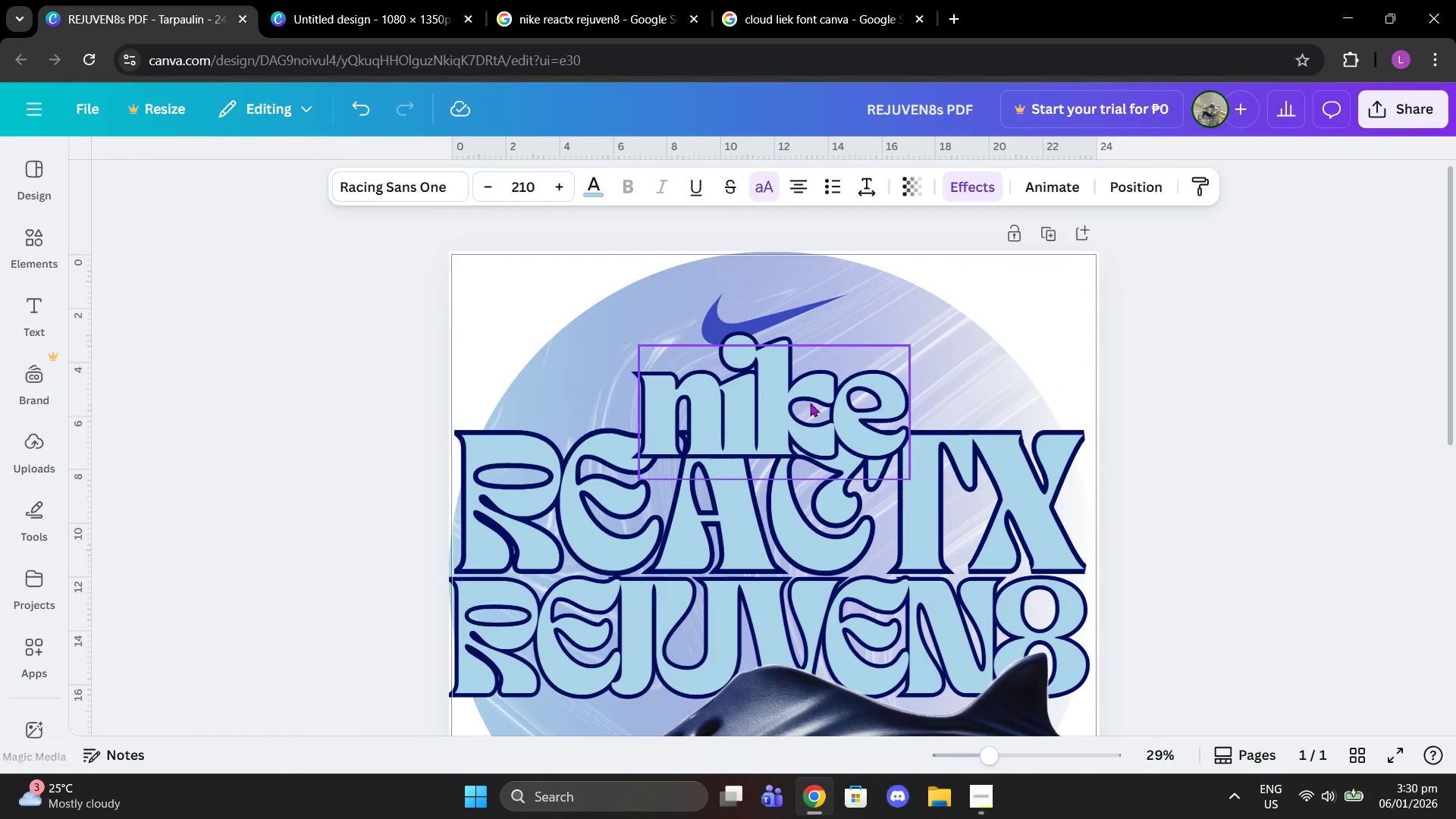 
left_click([759, 378])
 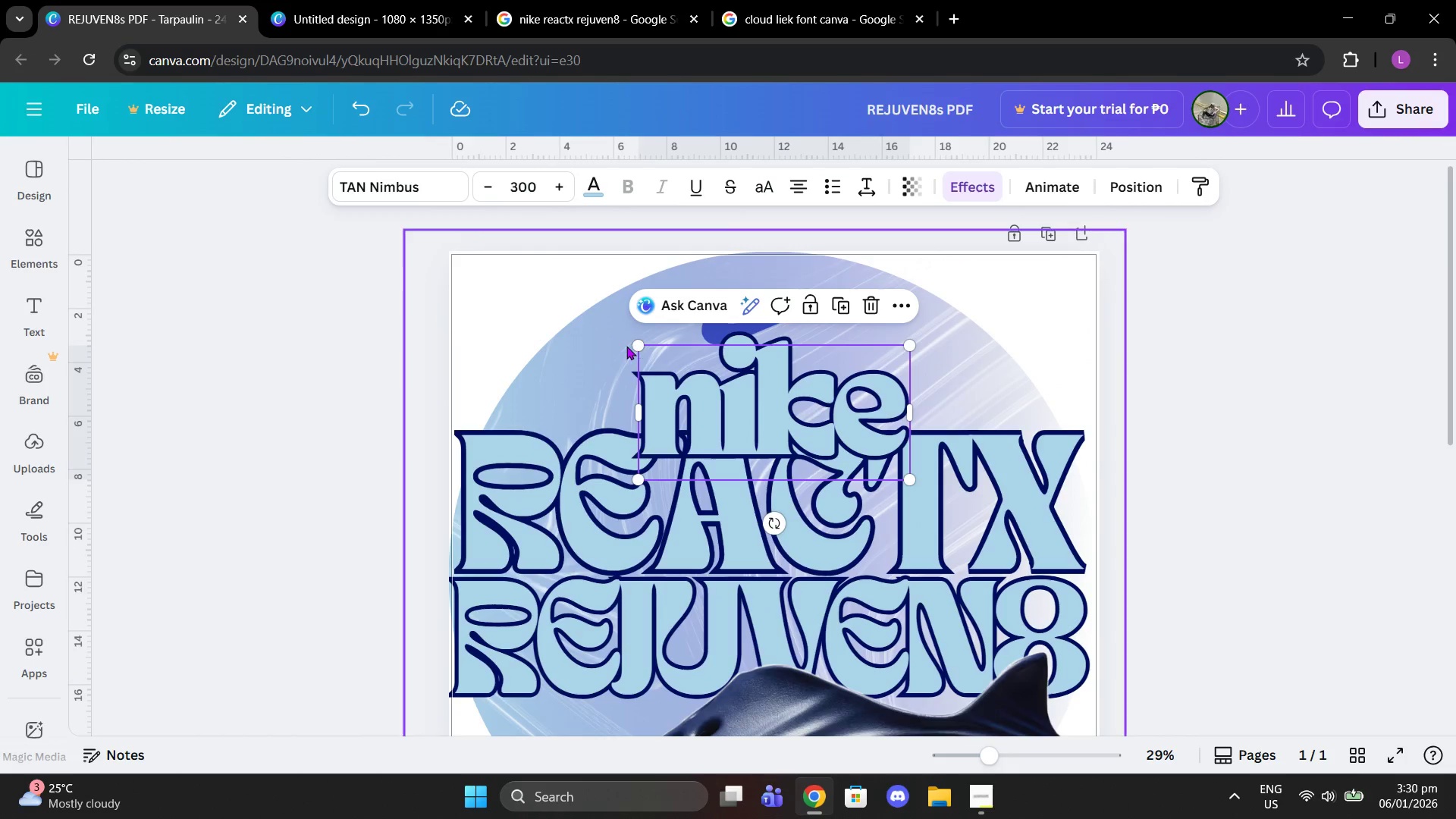 
left_click_drag(start_coordinate=[639, 346], to_coordinate=[714, 386])
 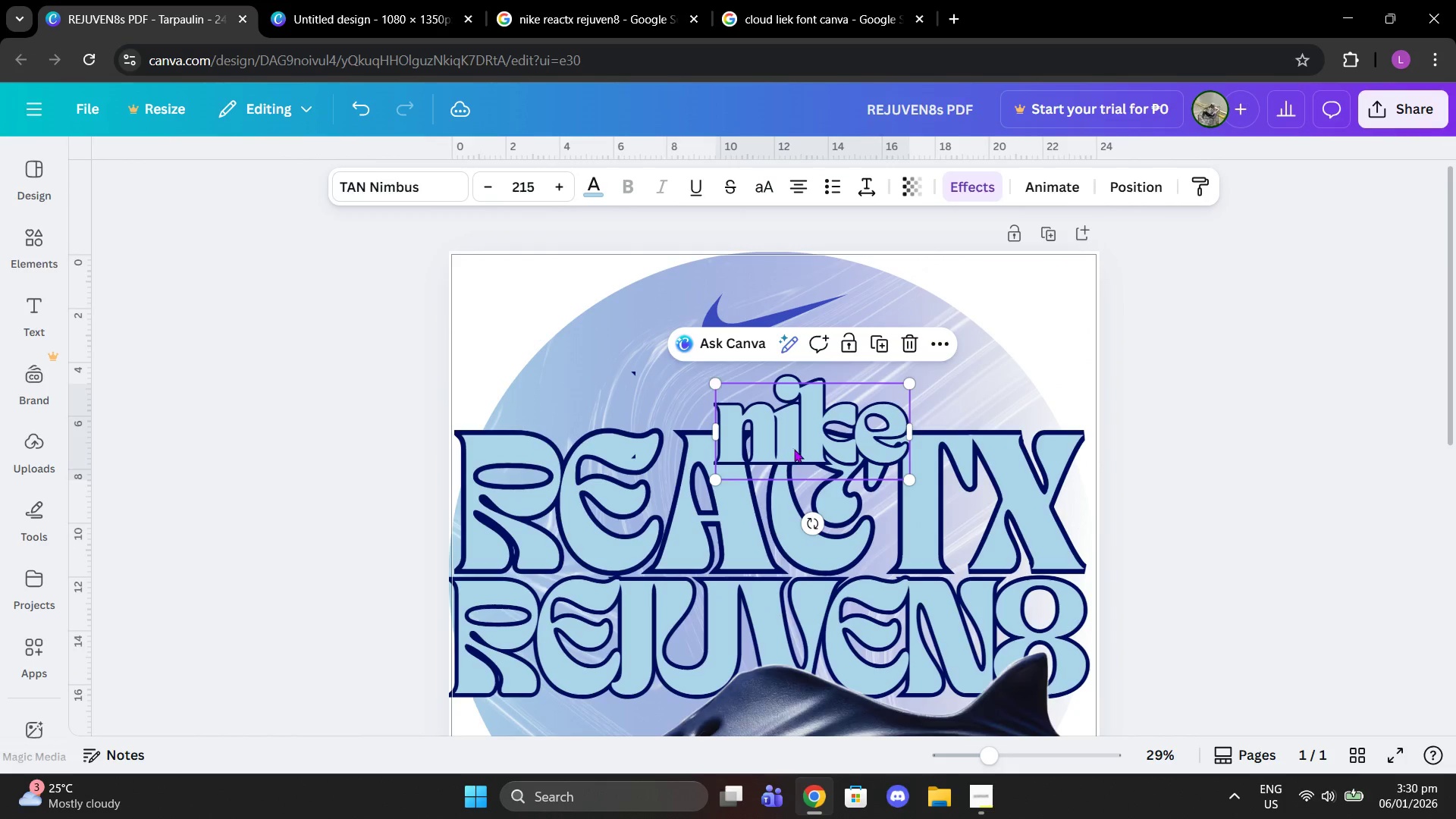 
left_click_drag(start_coordinate=[794, 449], to_coordinate=[745, 429])
 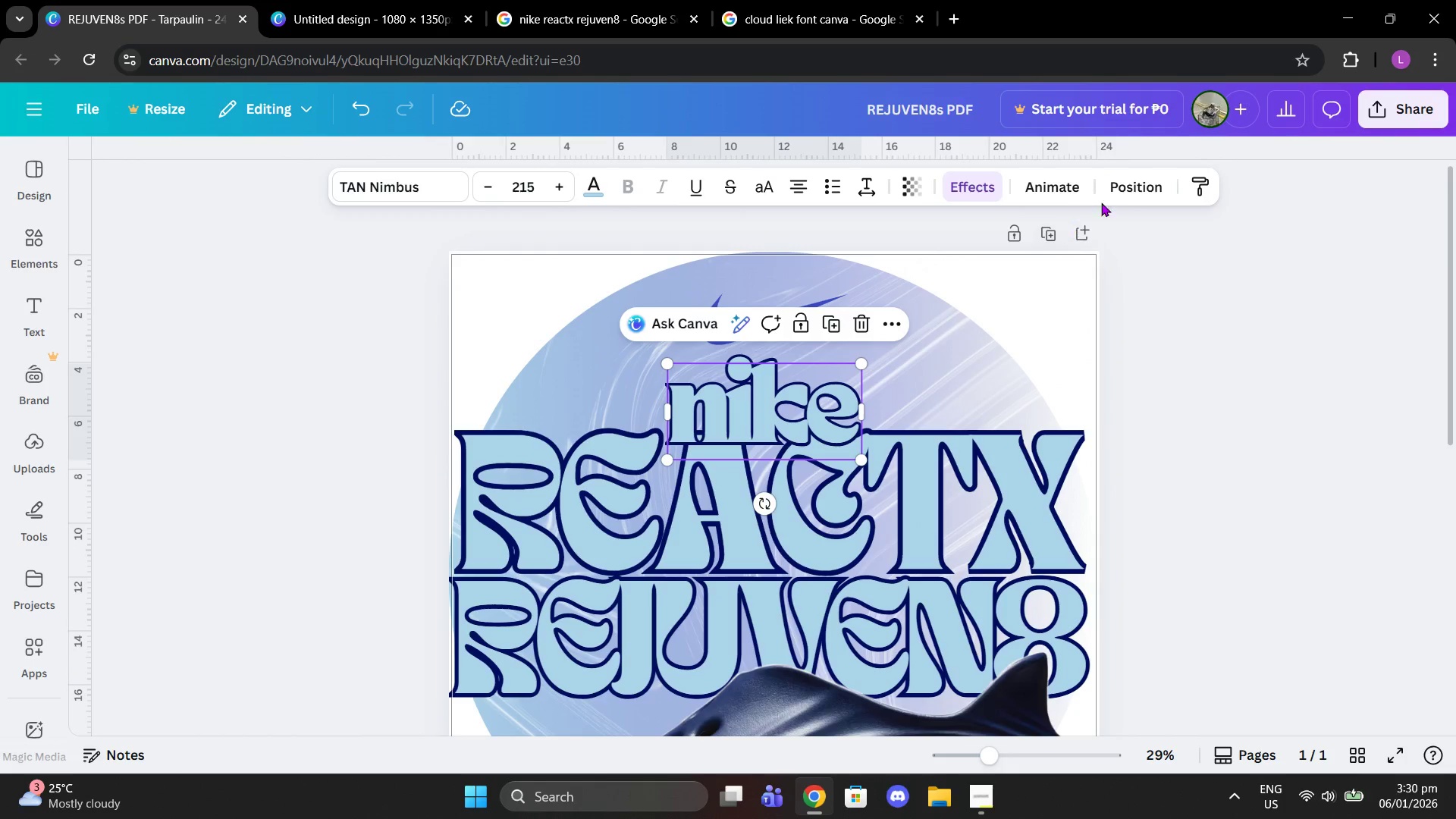 
left_click([1131, 191])
 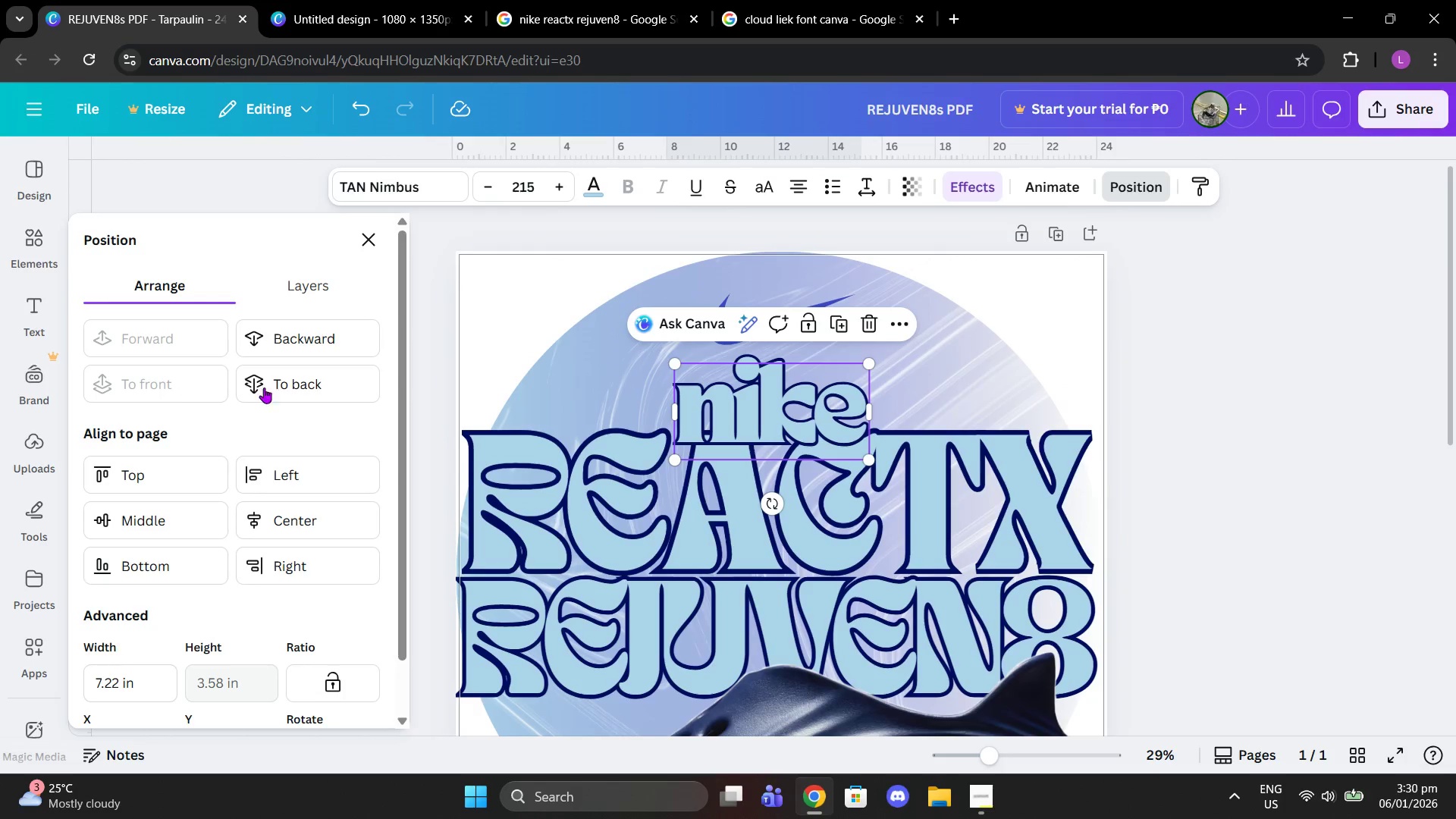 
left_click([281, 383])
 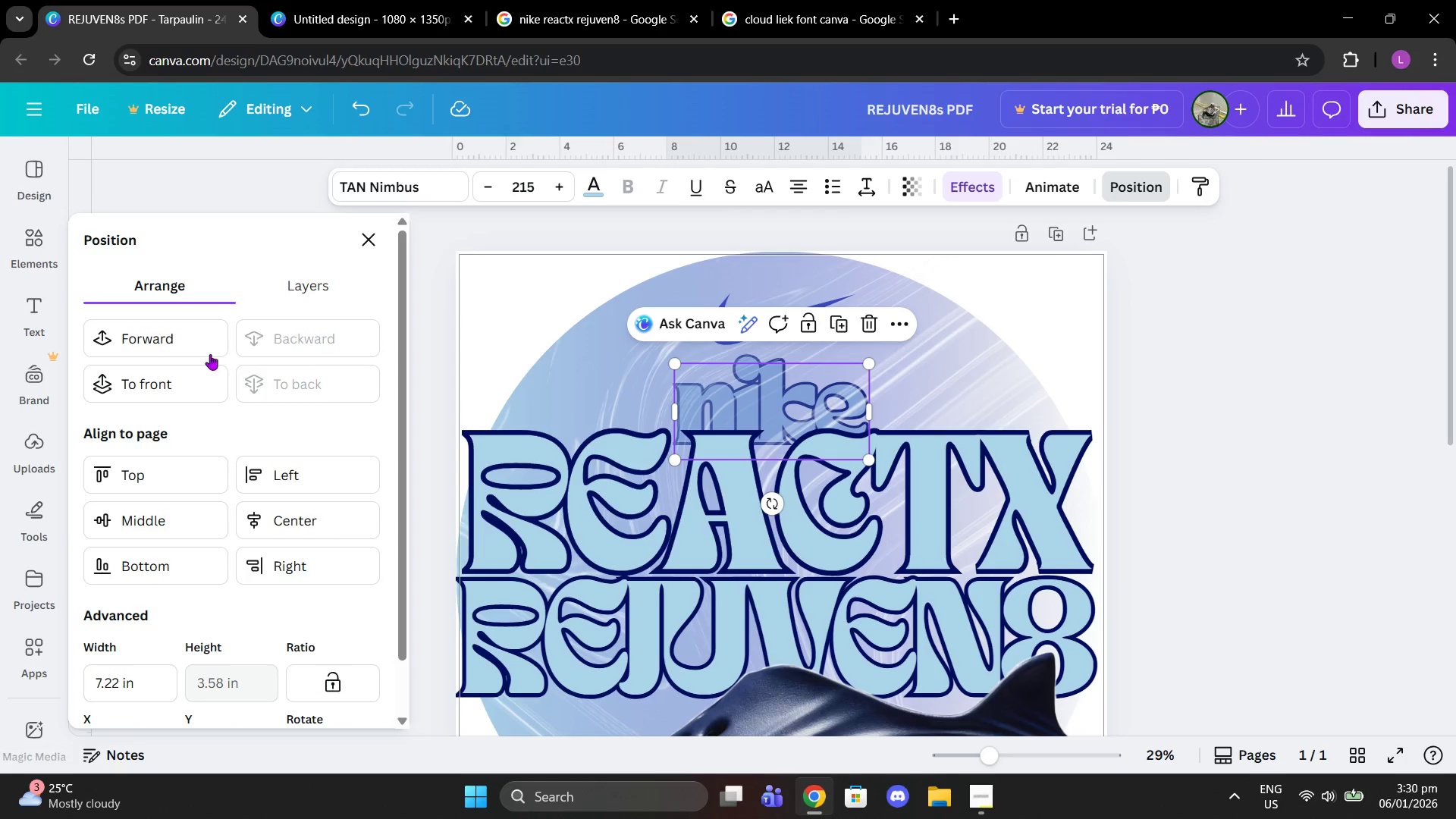 
left_click([175, 378])
 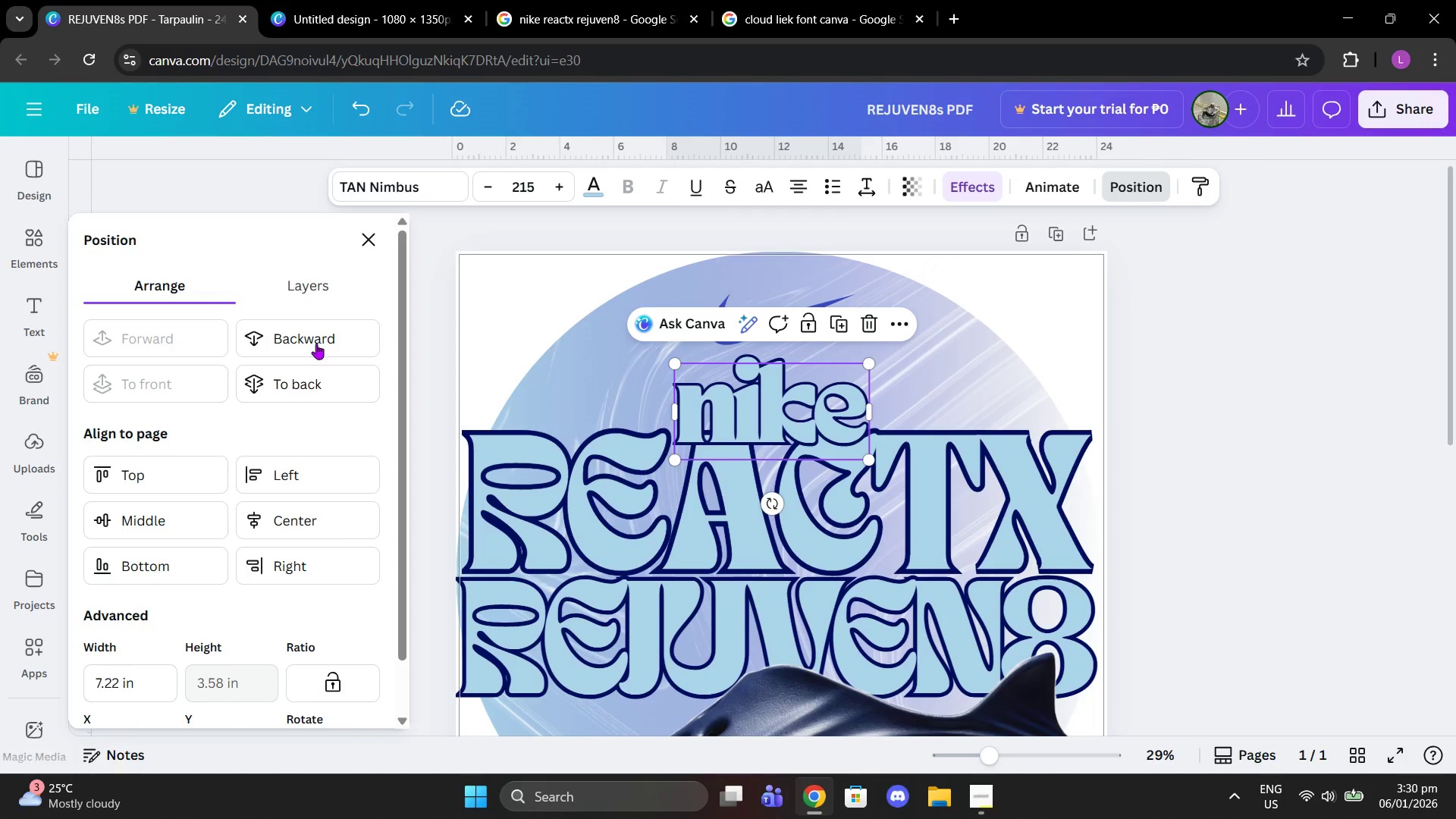 
left_click([317, 343])
 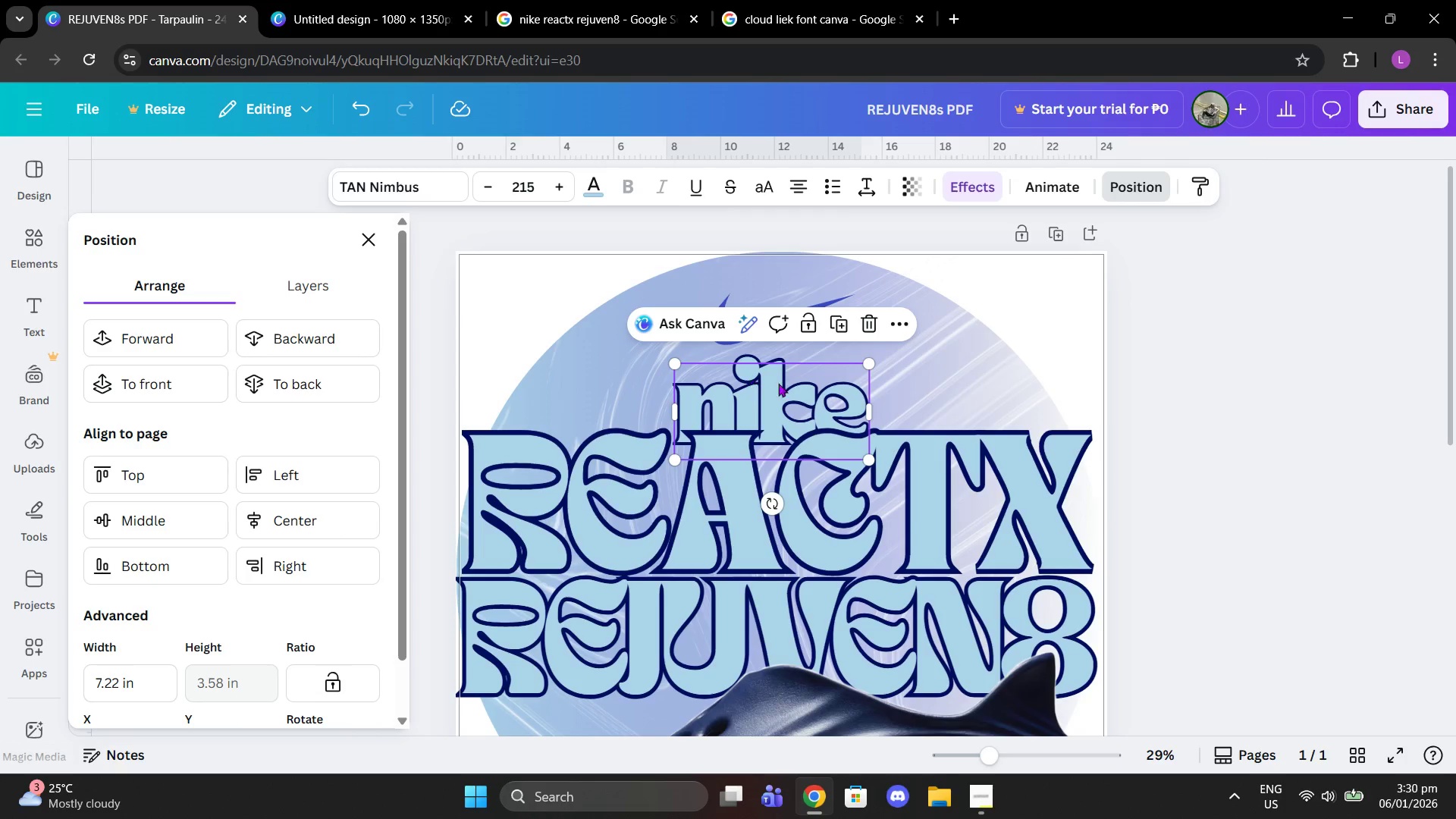 
left_click_drag(start_coordinate=[809, 397], to_coordinate=[805, 395])
 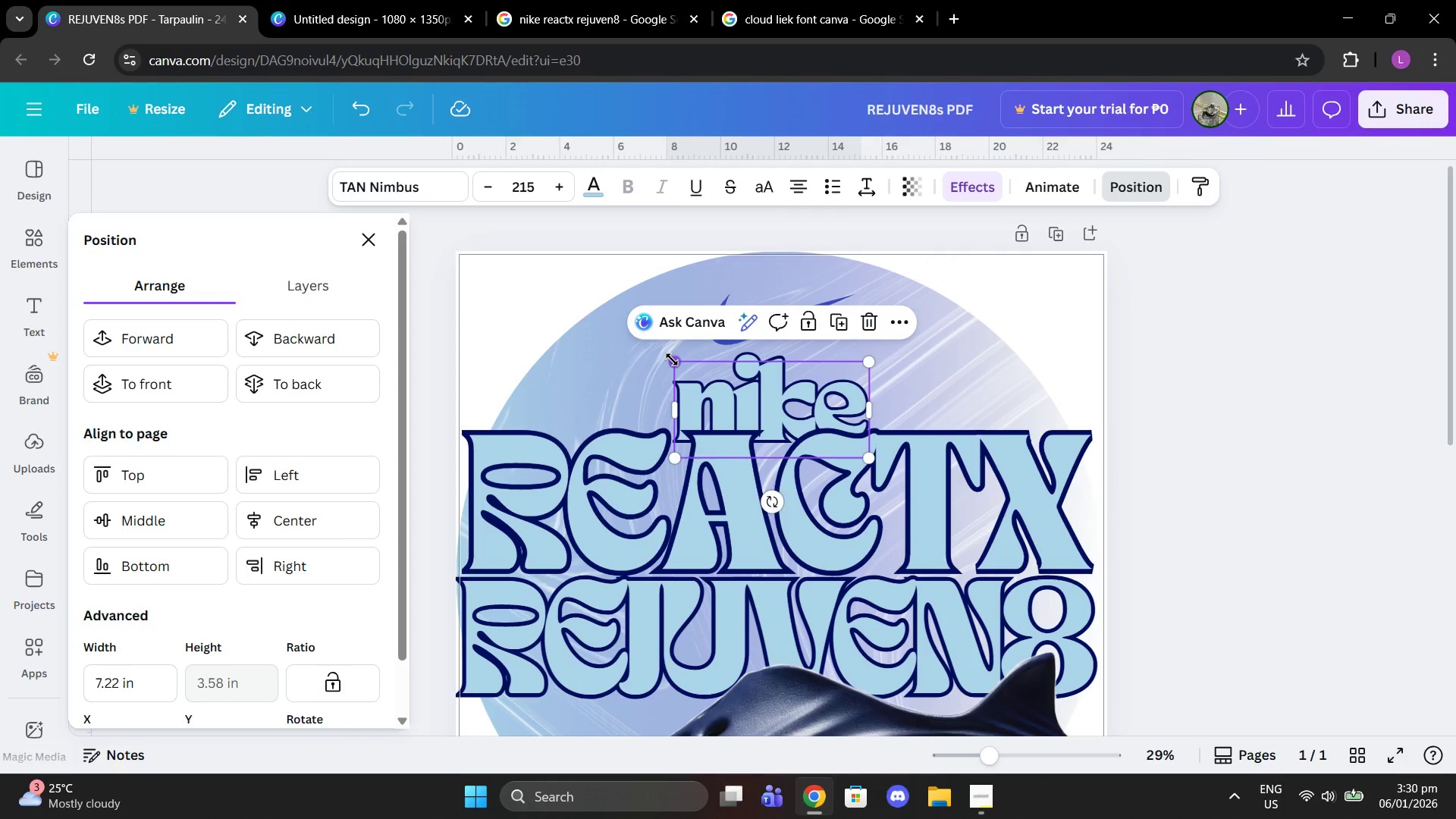 
left_click_drag(start_coordinate=[672, 359], to_coordinate=[708, 368])
 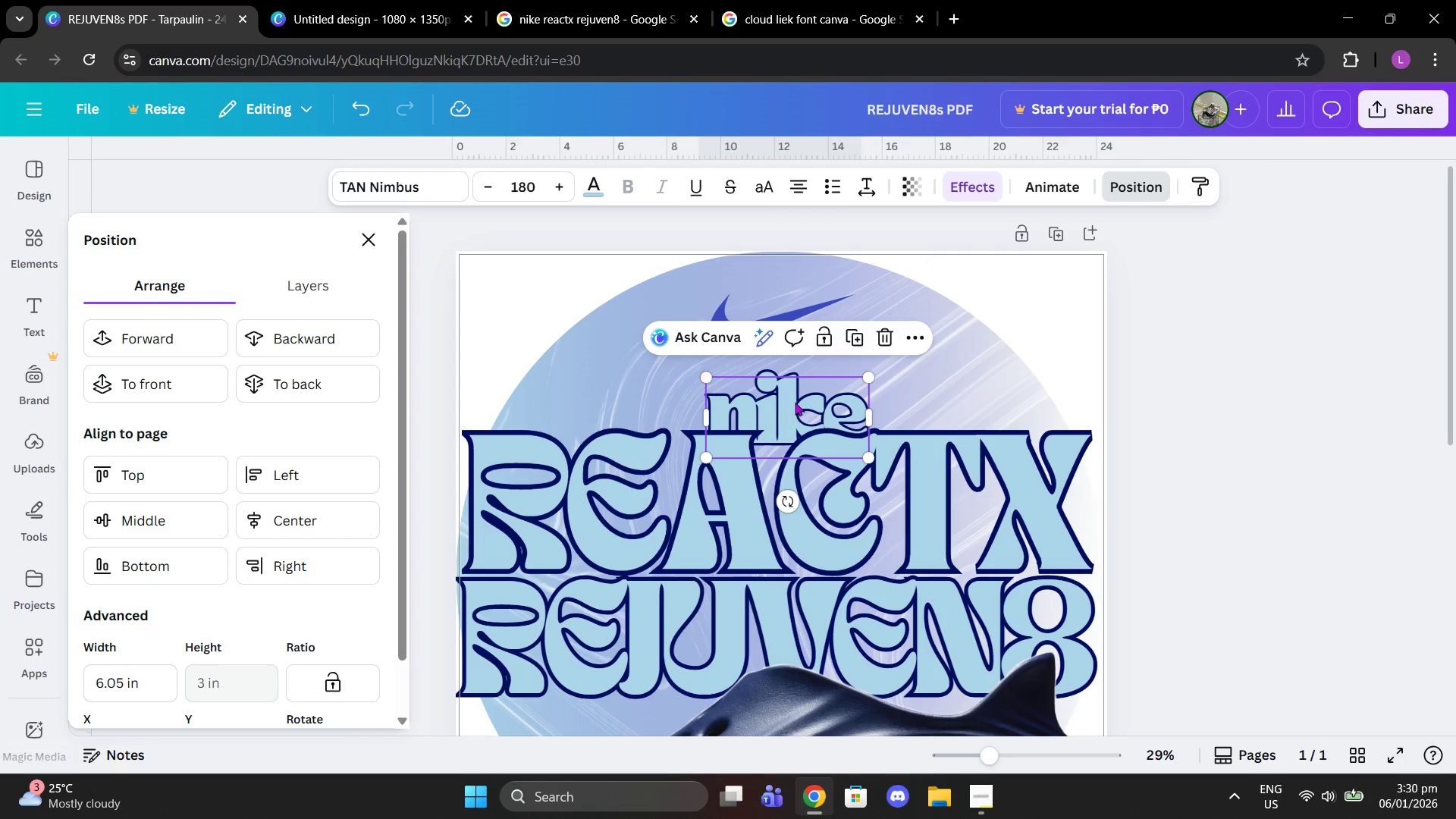 
left_click_drag(start_coordinate=[795, 403], to_coordinate=[554, 387])
 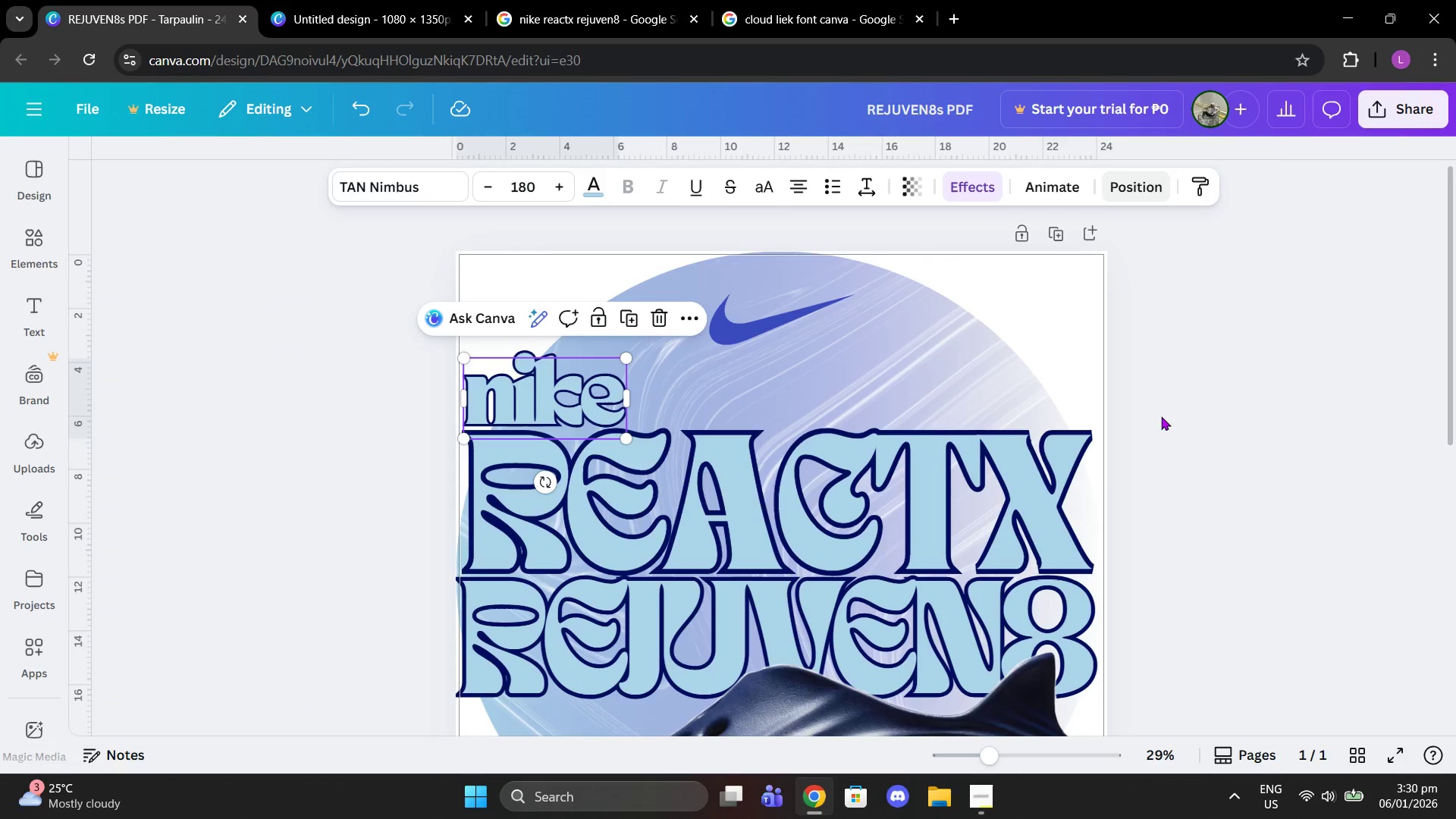 
double_click([1220, 403])
 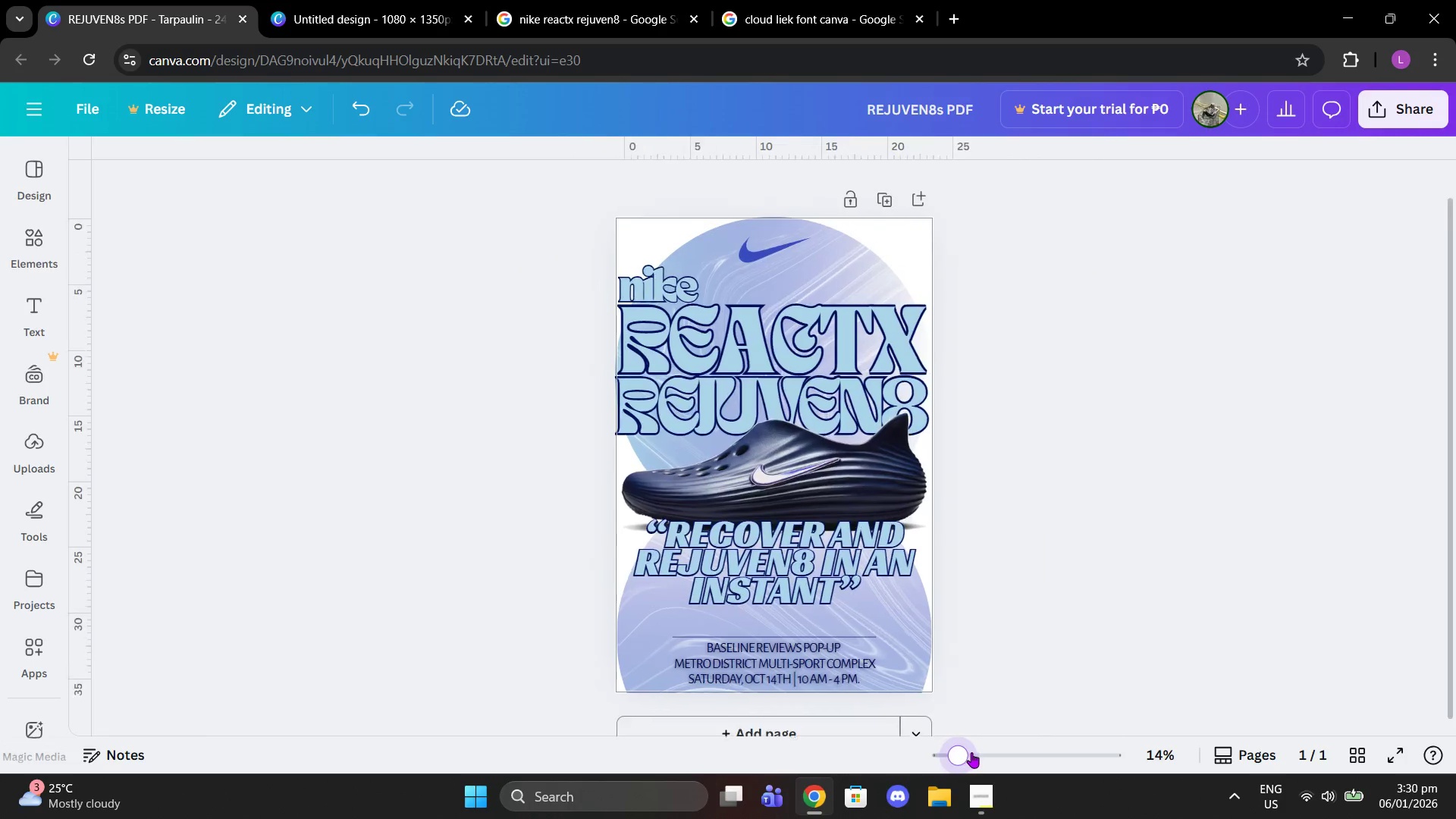 
scroll: coordinate [886, 626], scroll_direction: up, amount: 3.0
 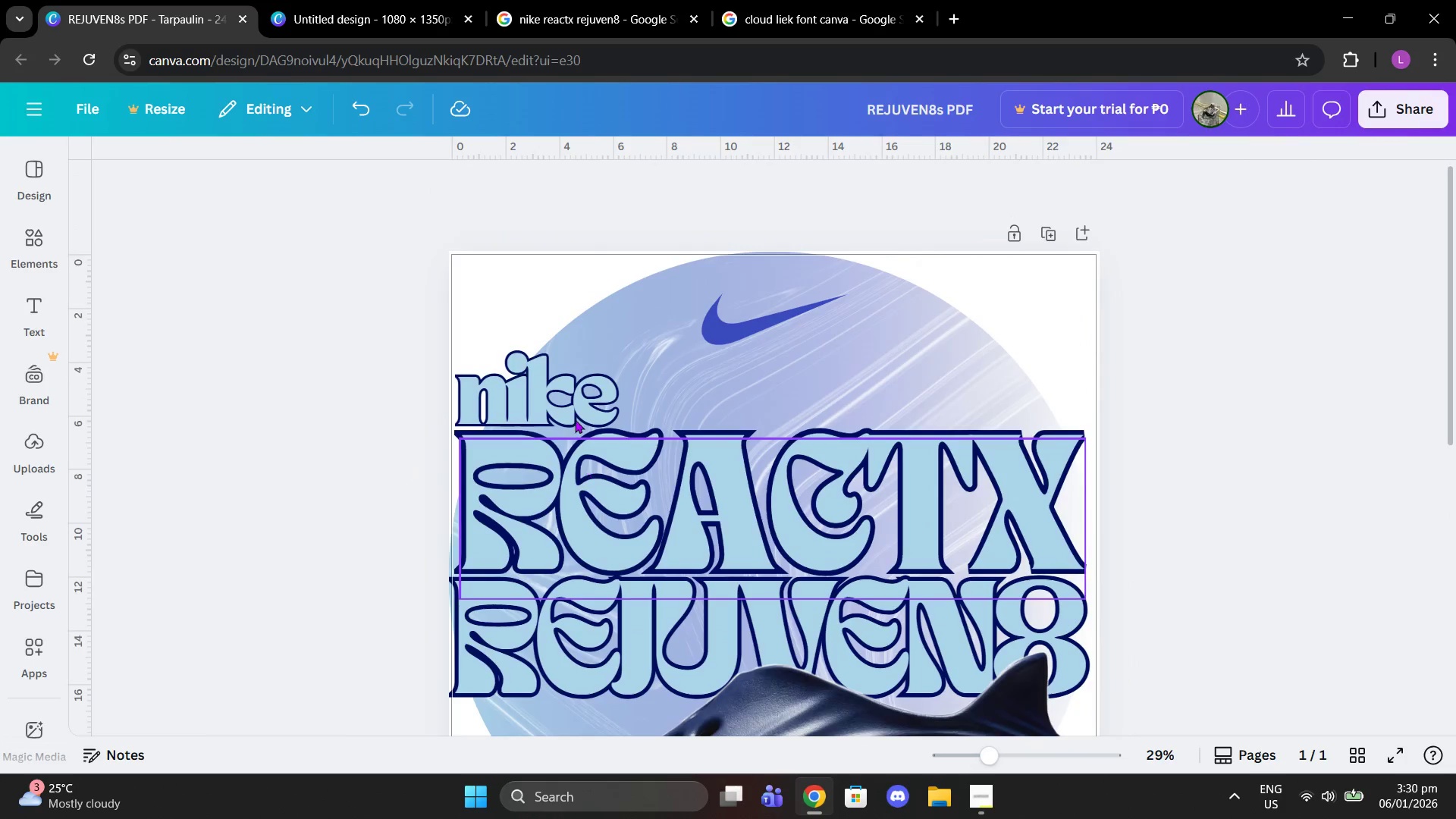 
left_click_drag(start_coordinate=[573, 400], to_coordinate=[798, 405])
 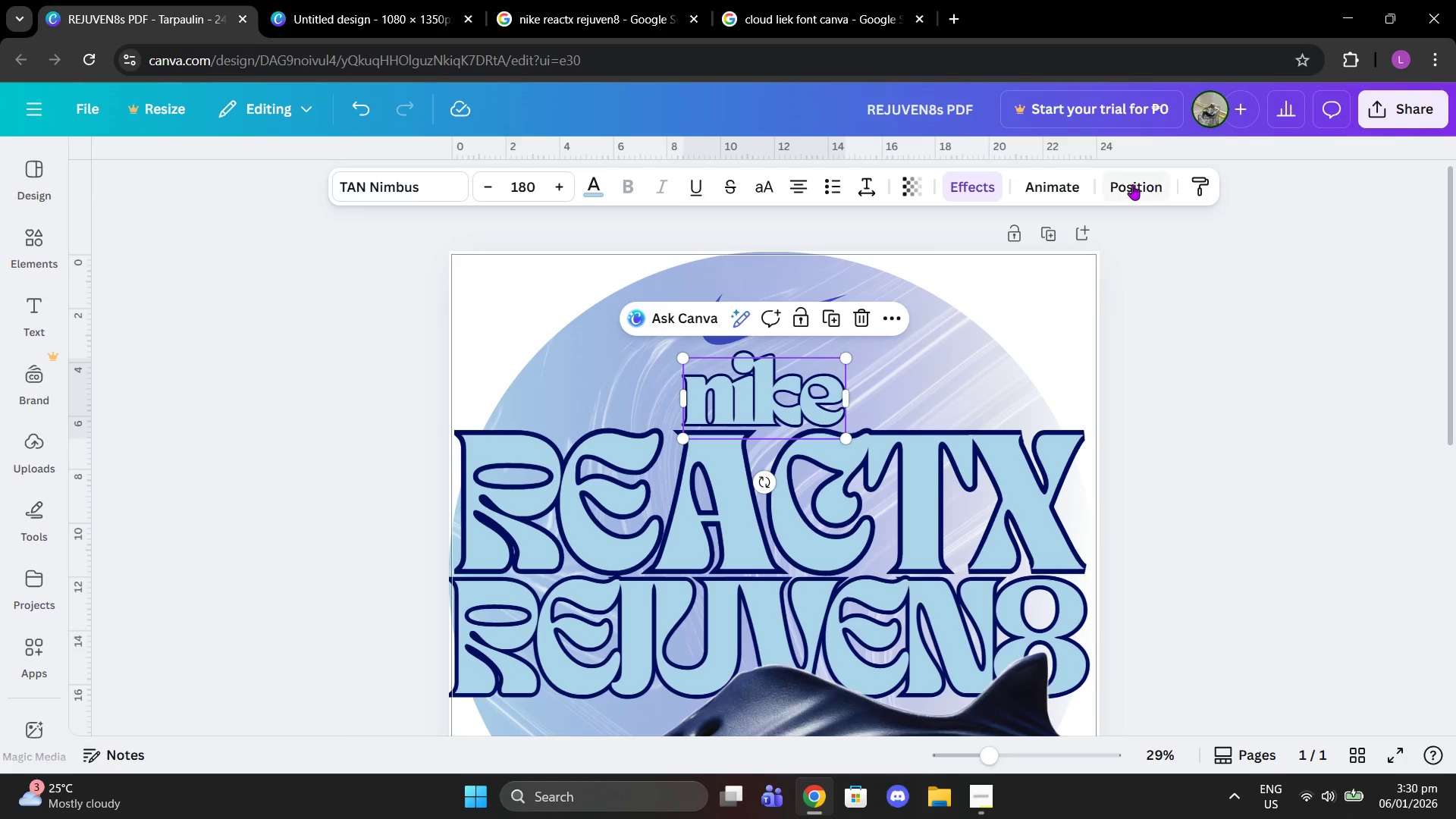 
scroll: coordinate [643, 655], scroll_direction: down, amount: 2.0
 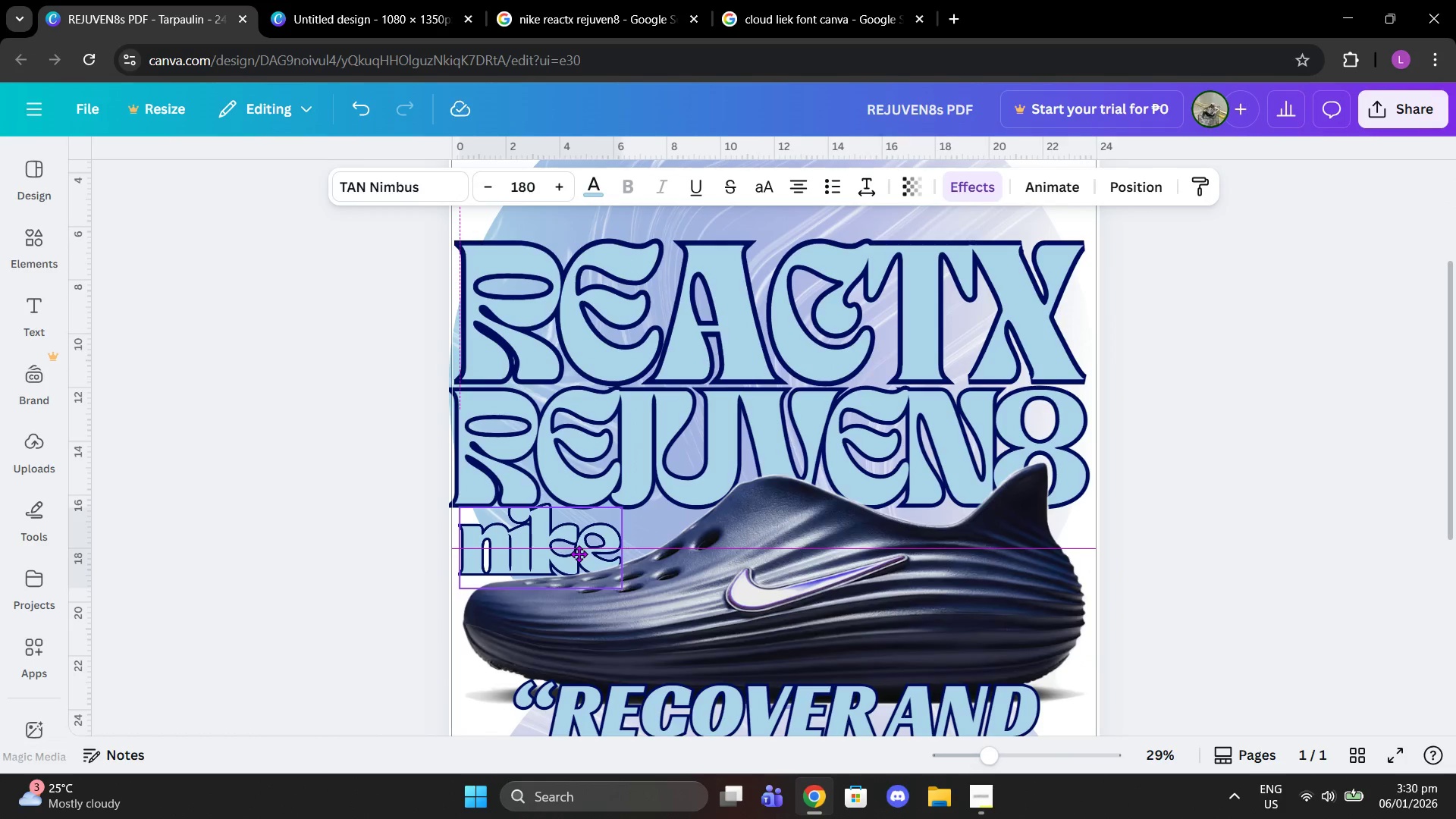 
scroll: coordinate [816, 420], scroll_direction: up, amount: 3.0
 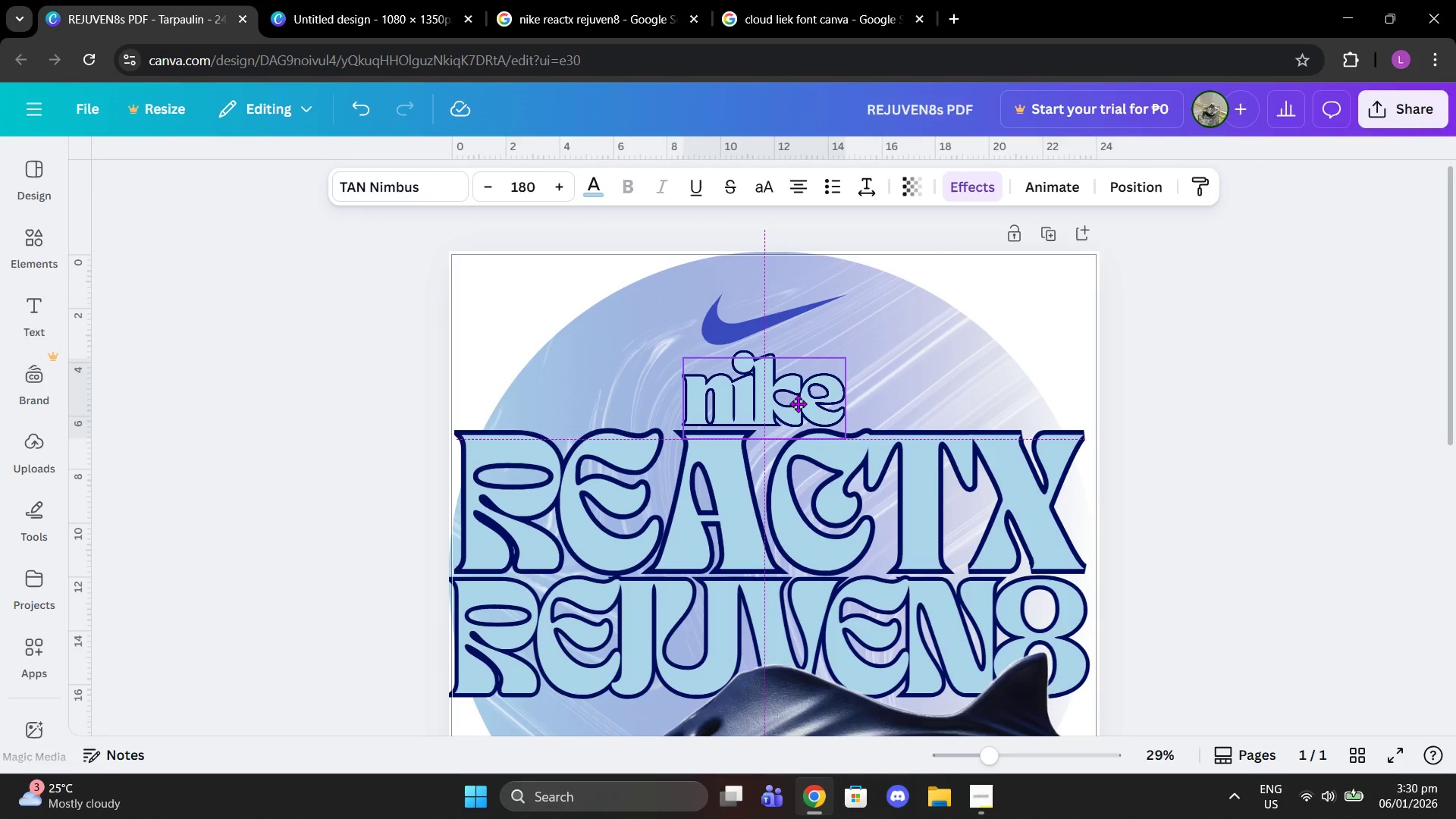 
left_click([1132, 184])
 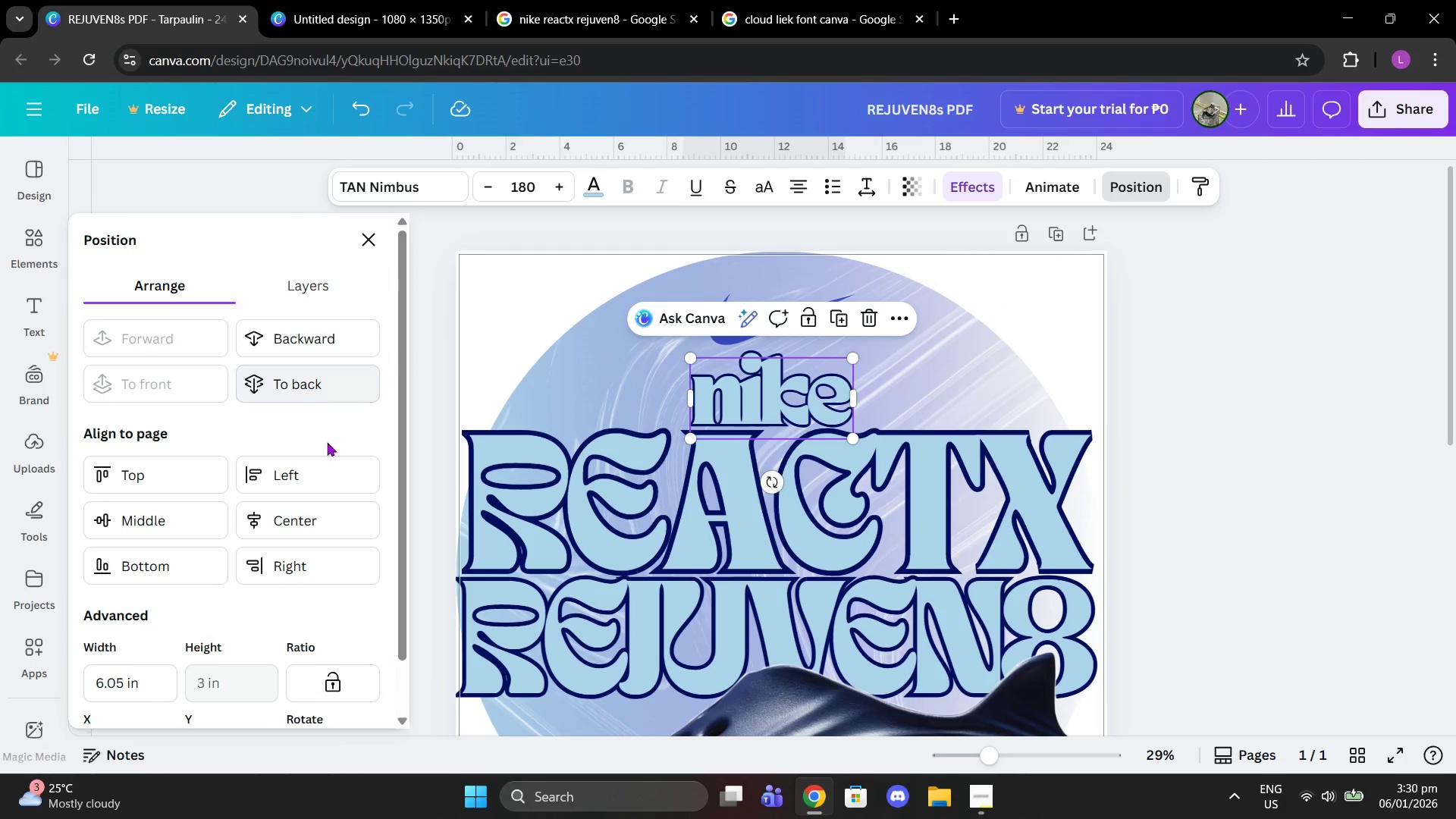 
left_click([300, 528])
 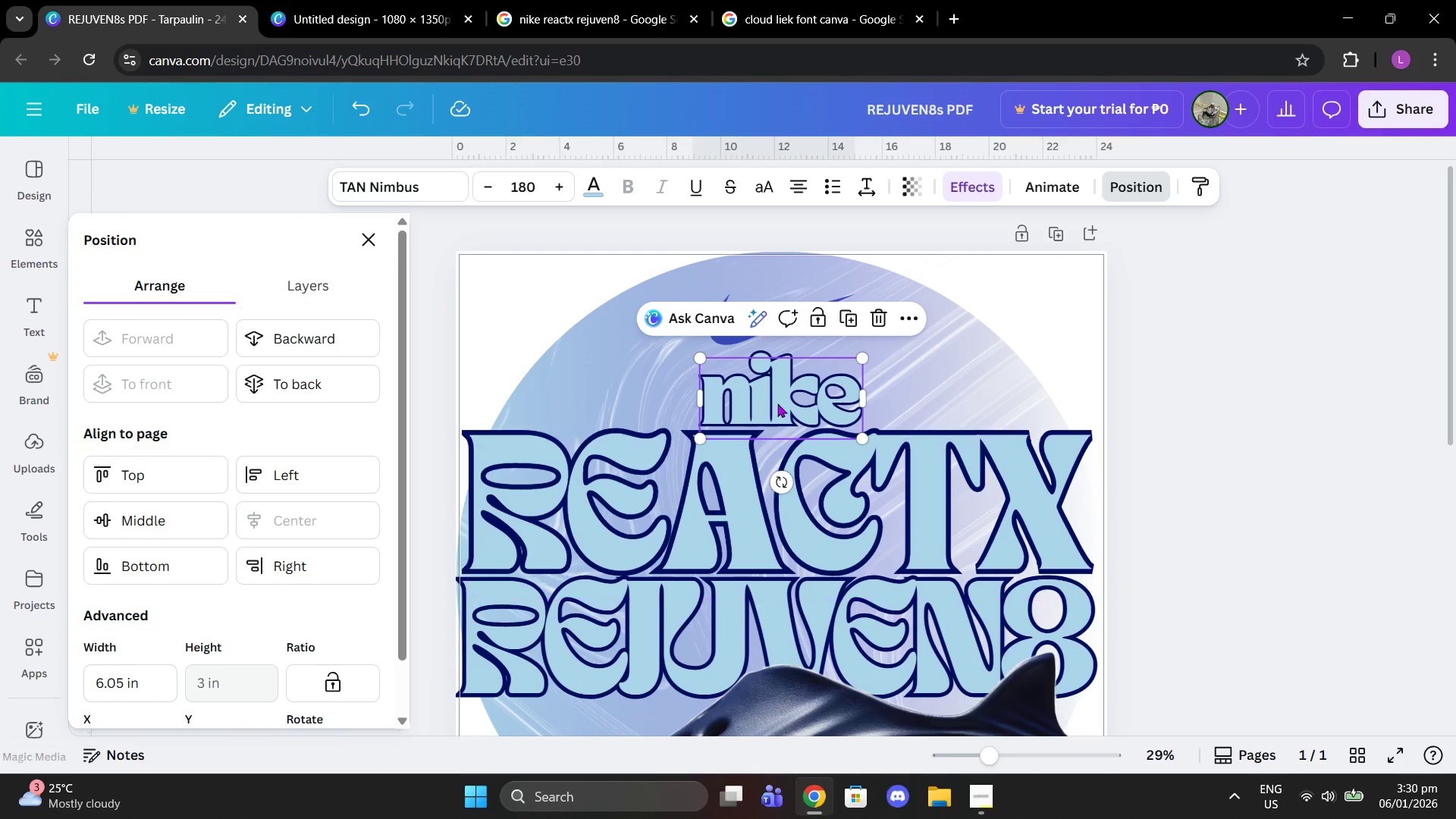 
left_click_drag(start_coordinate=[783, 396], to_coordinate=[784, 403])
 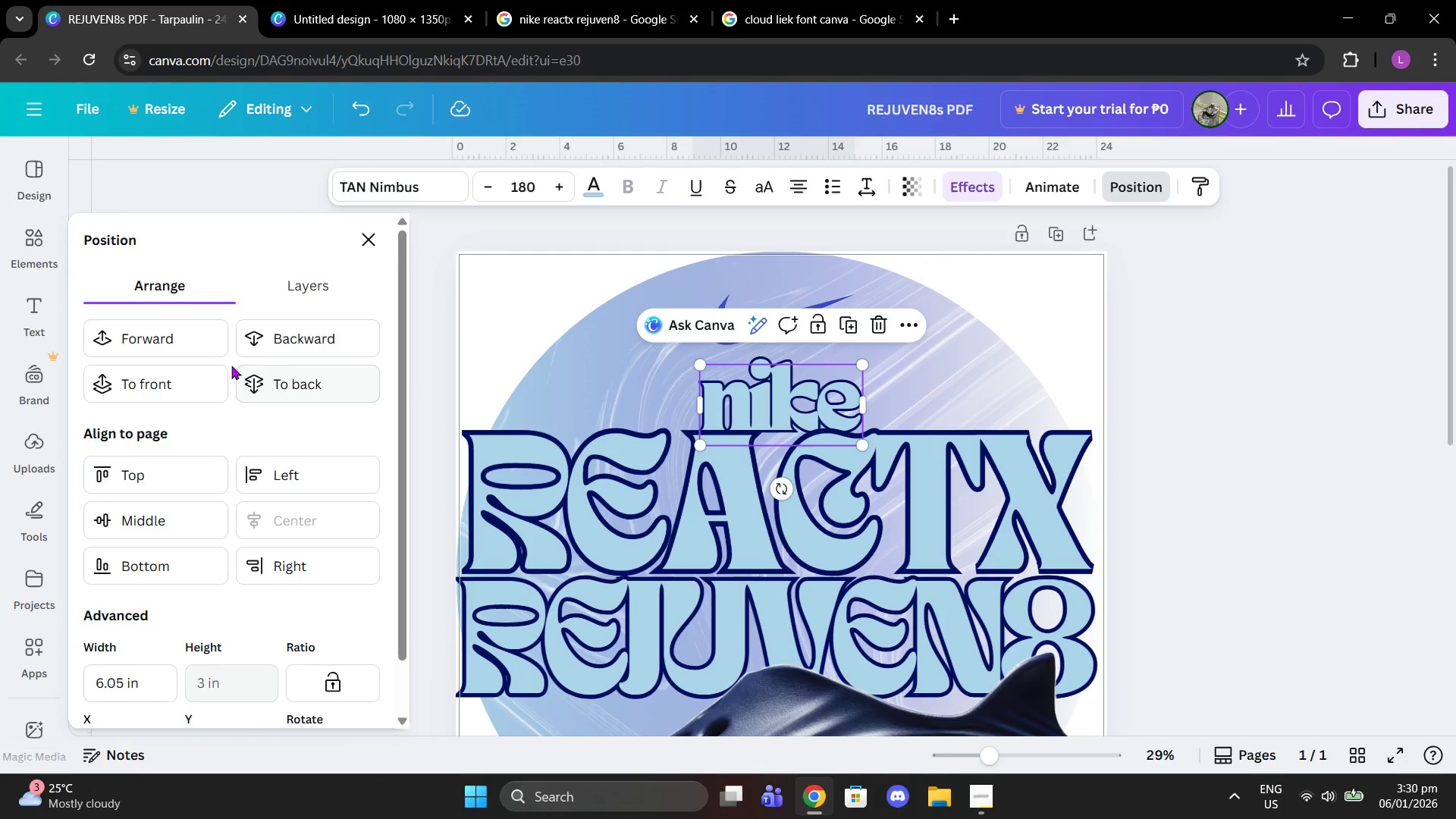 
left_click([288, 334])
 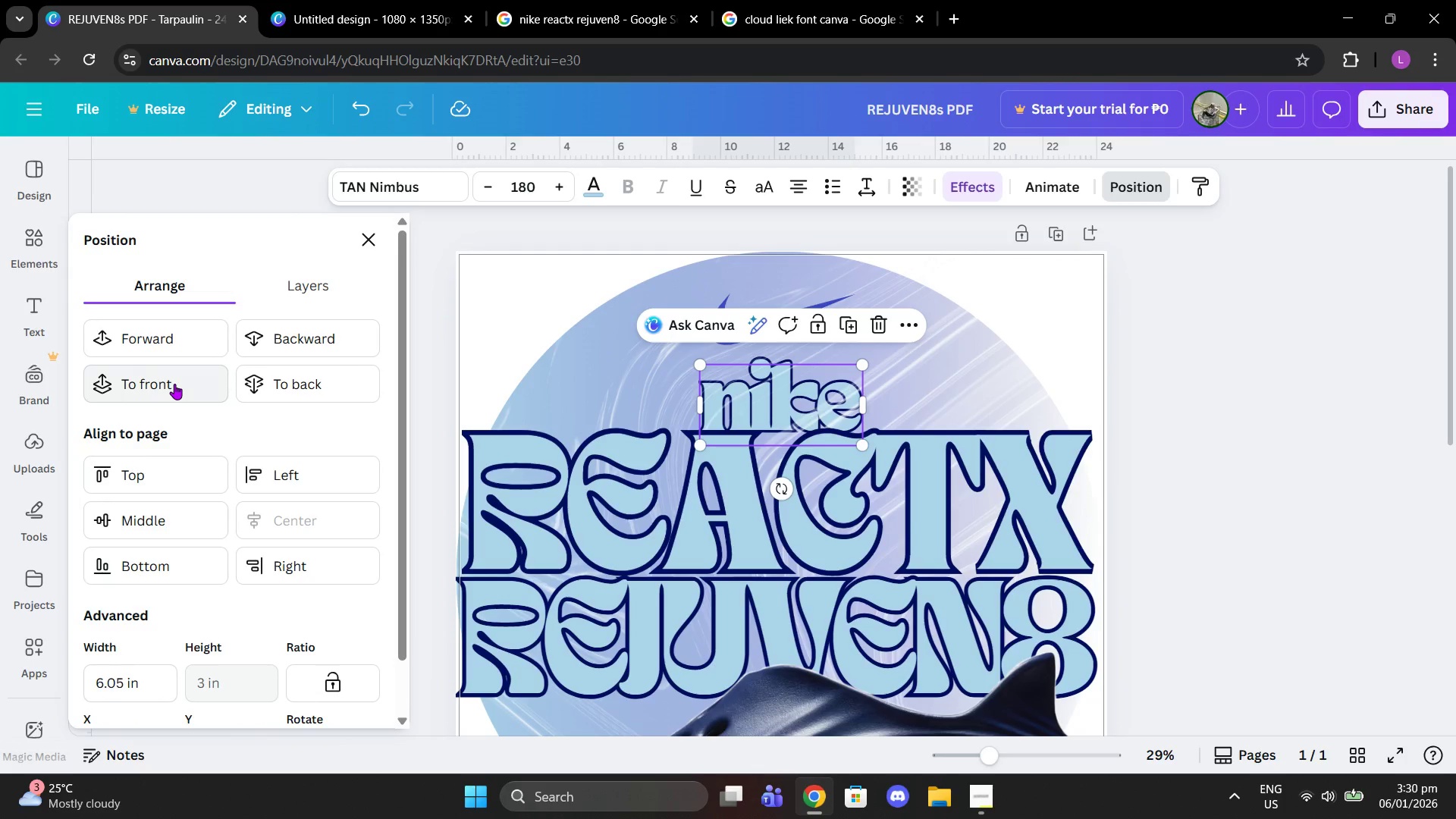 
left_click([160, 353])
 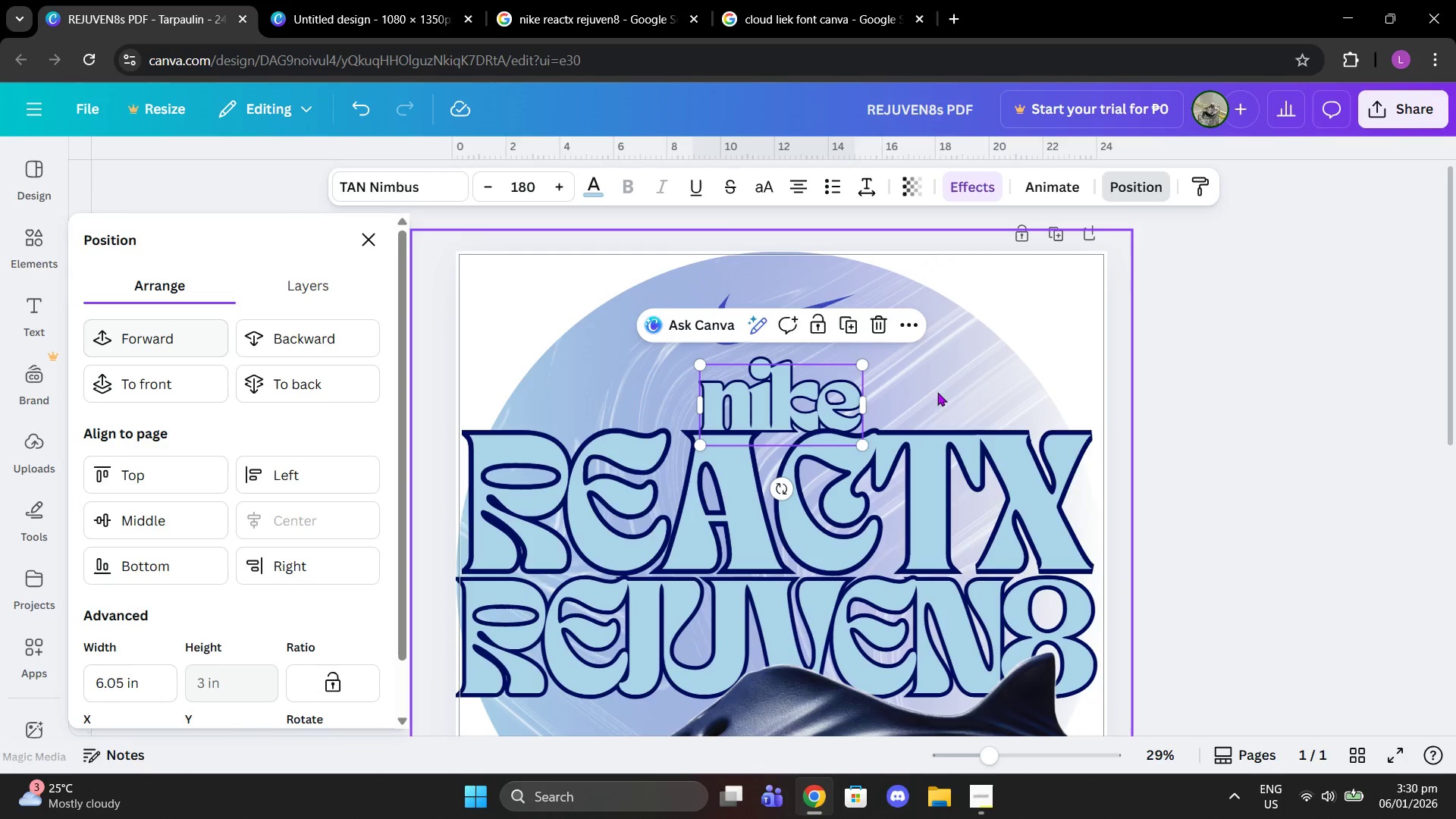 
left_click([1120, 393])
 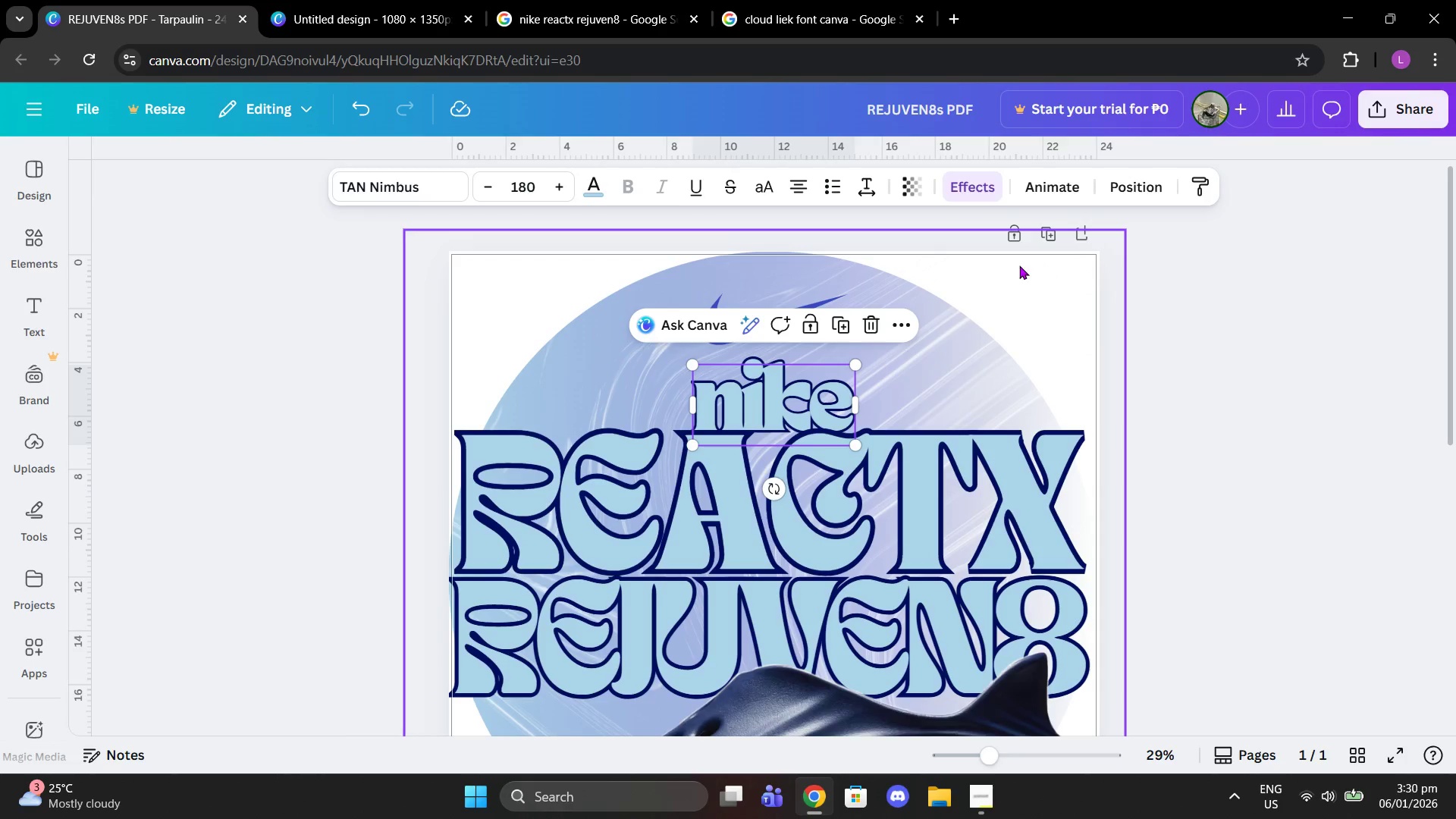 
left_click([834, 300])
 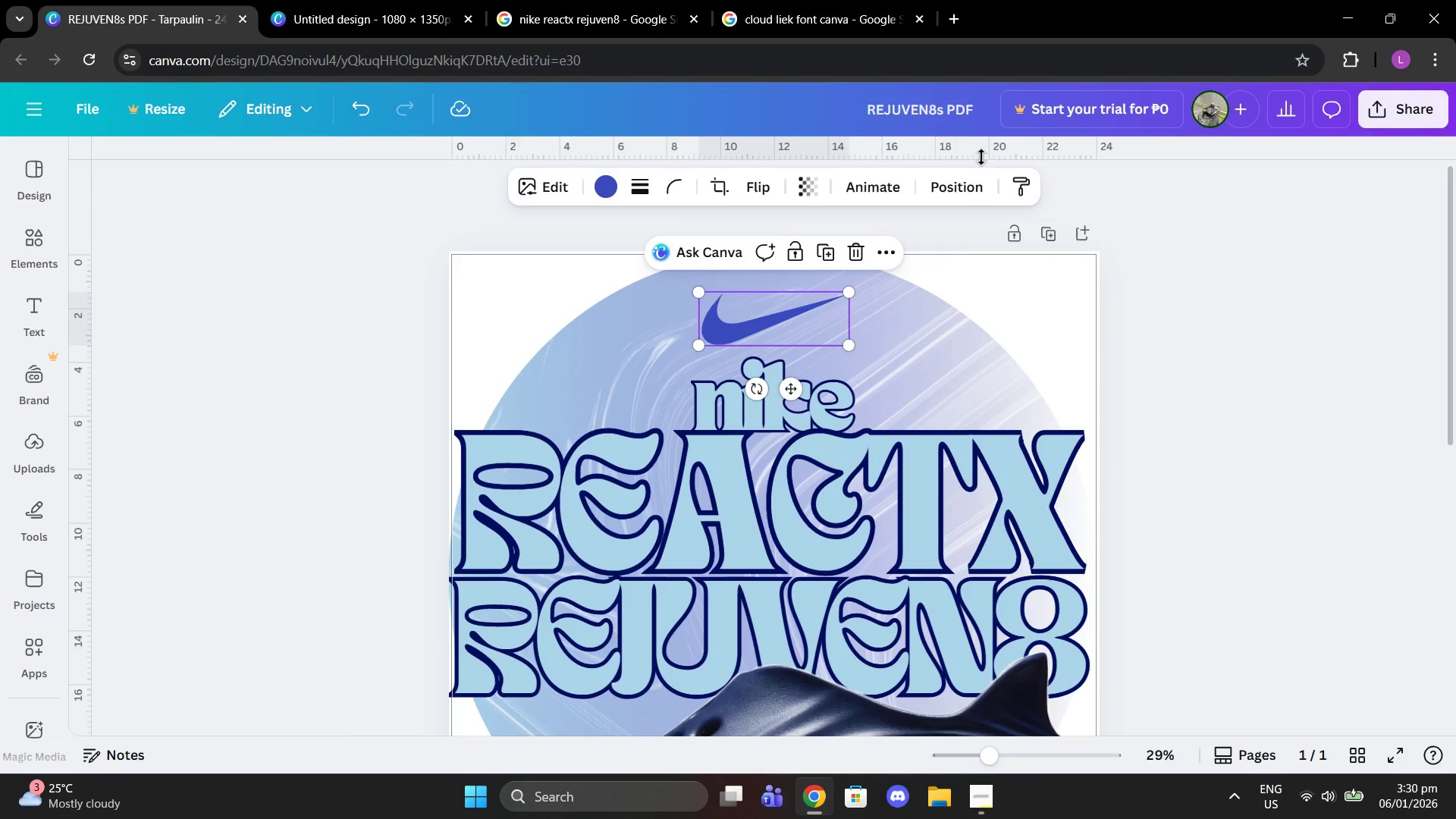 
left_click([961, 187])
 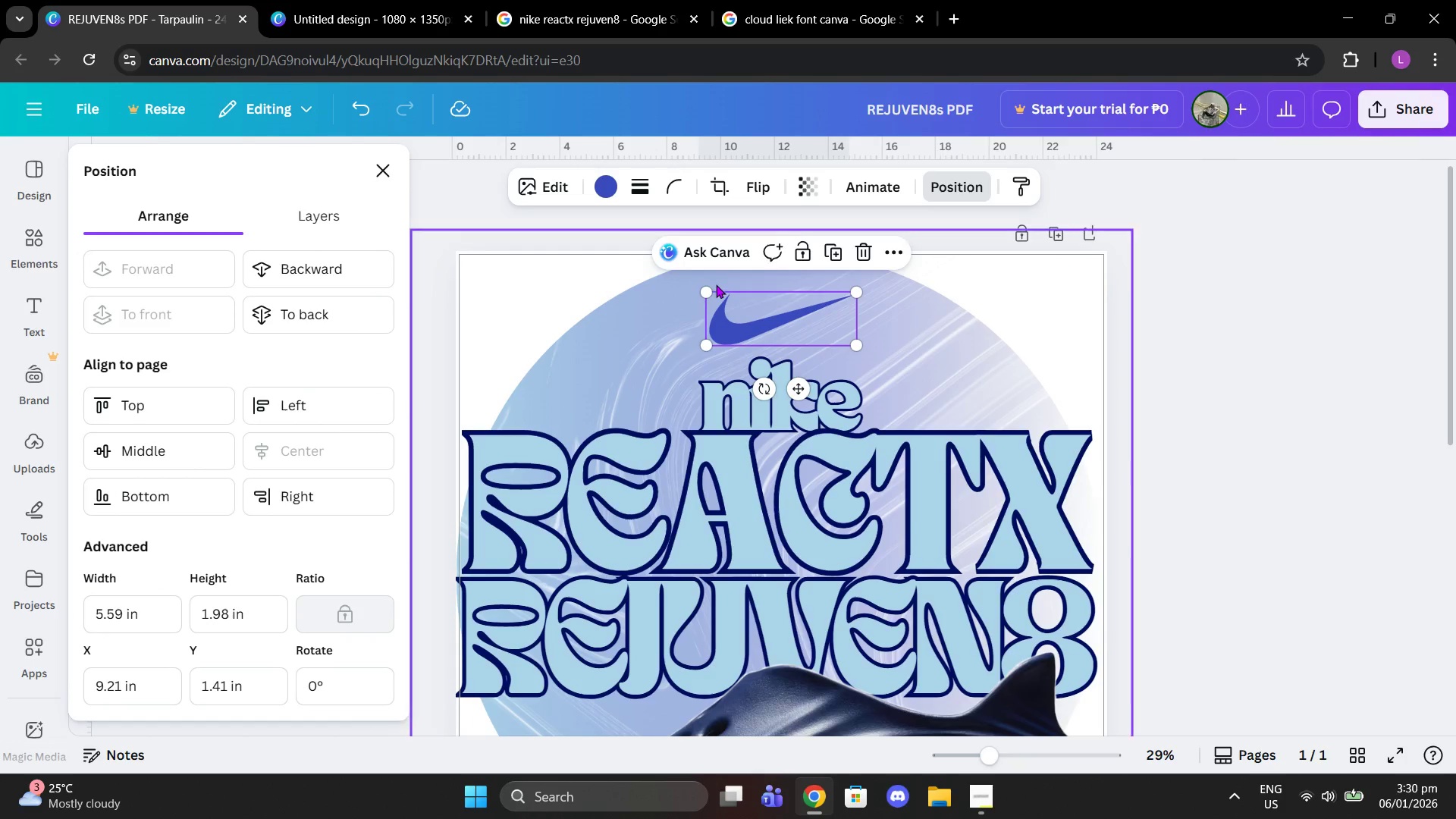 
left_click_drag(start_coordinate=[703, 287], to_coordinate=[748, 290])
 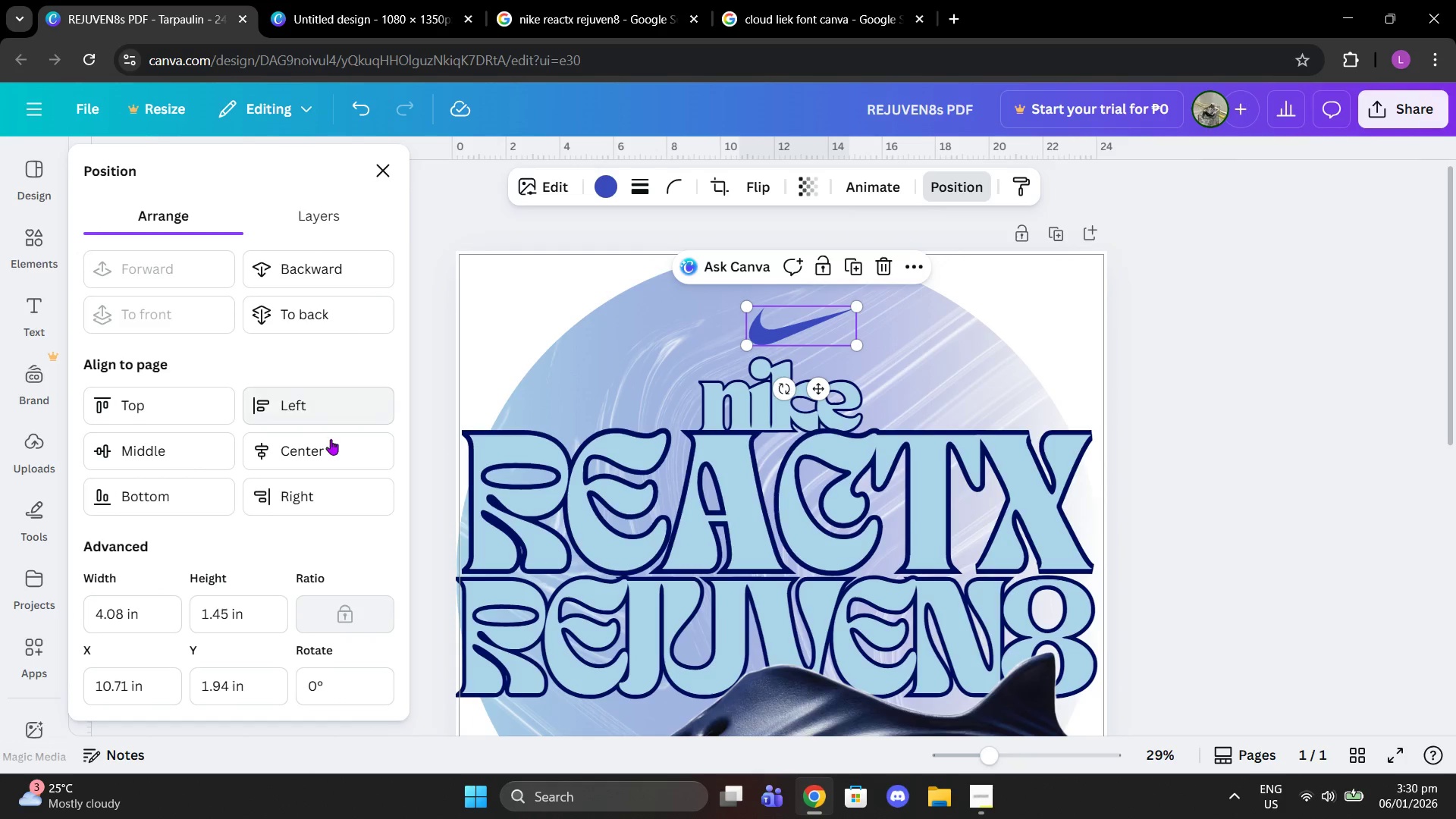 
left_click([327, 445])
 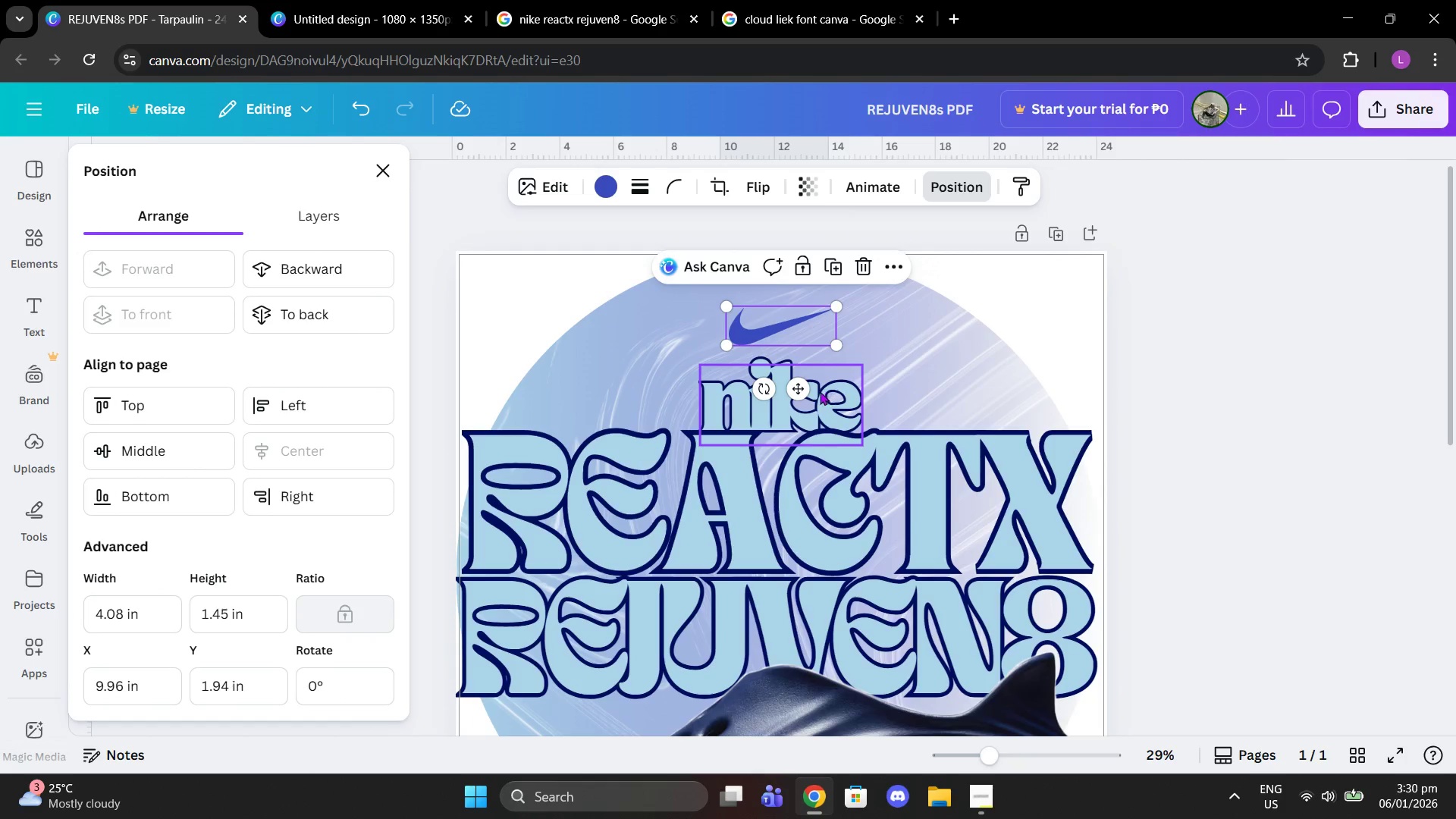 
left_click_drag(start_coordinate=[802, 388], to_coordinate=[807, 353])
 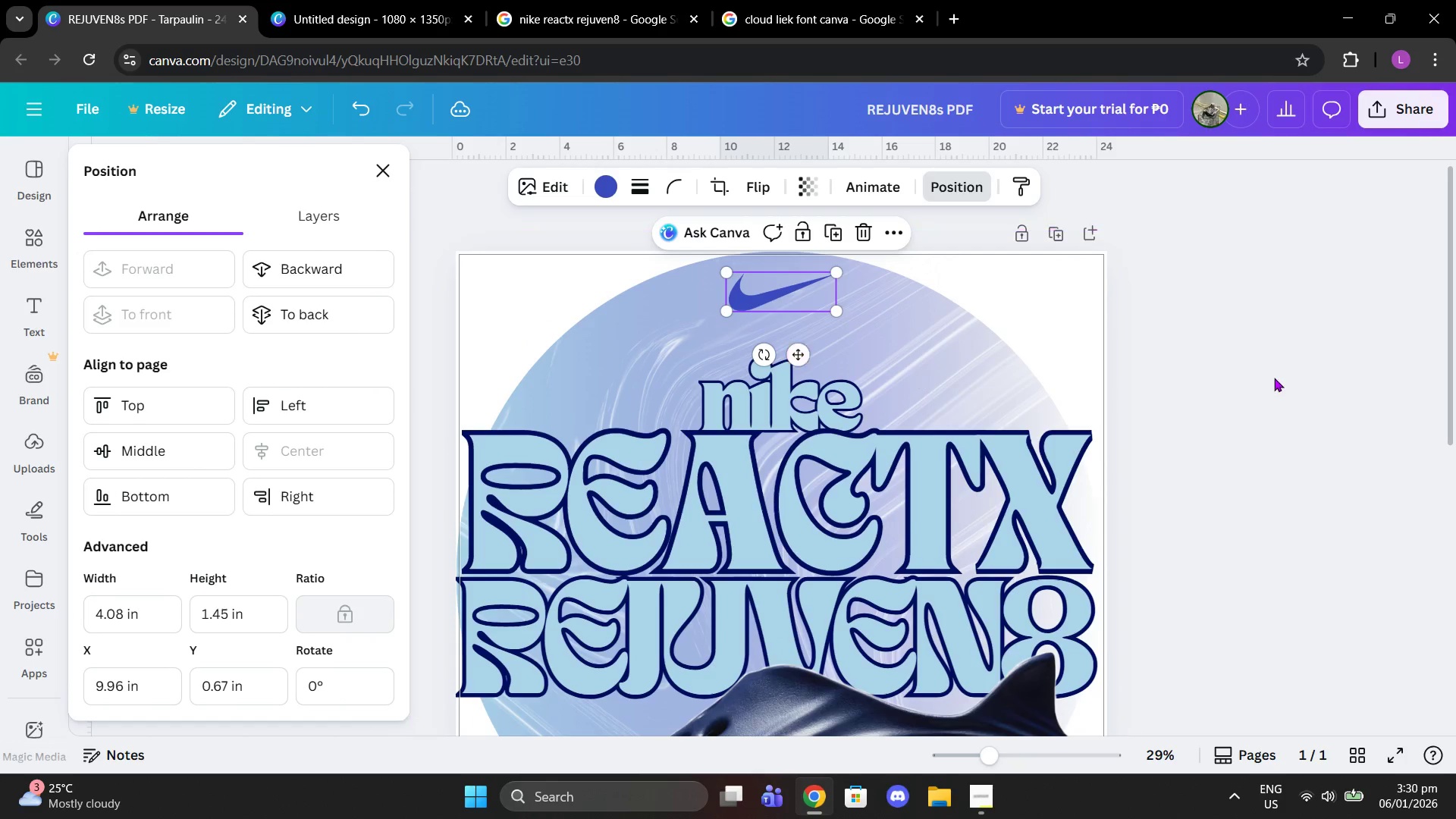 
left_click([1274, 378])
 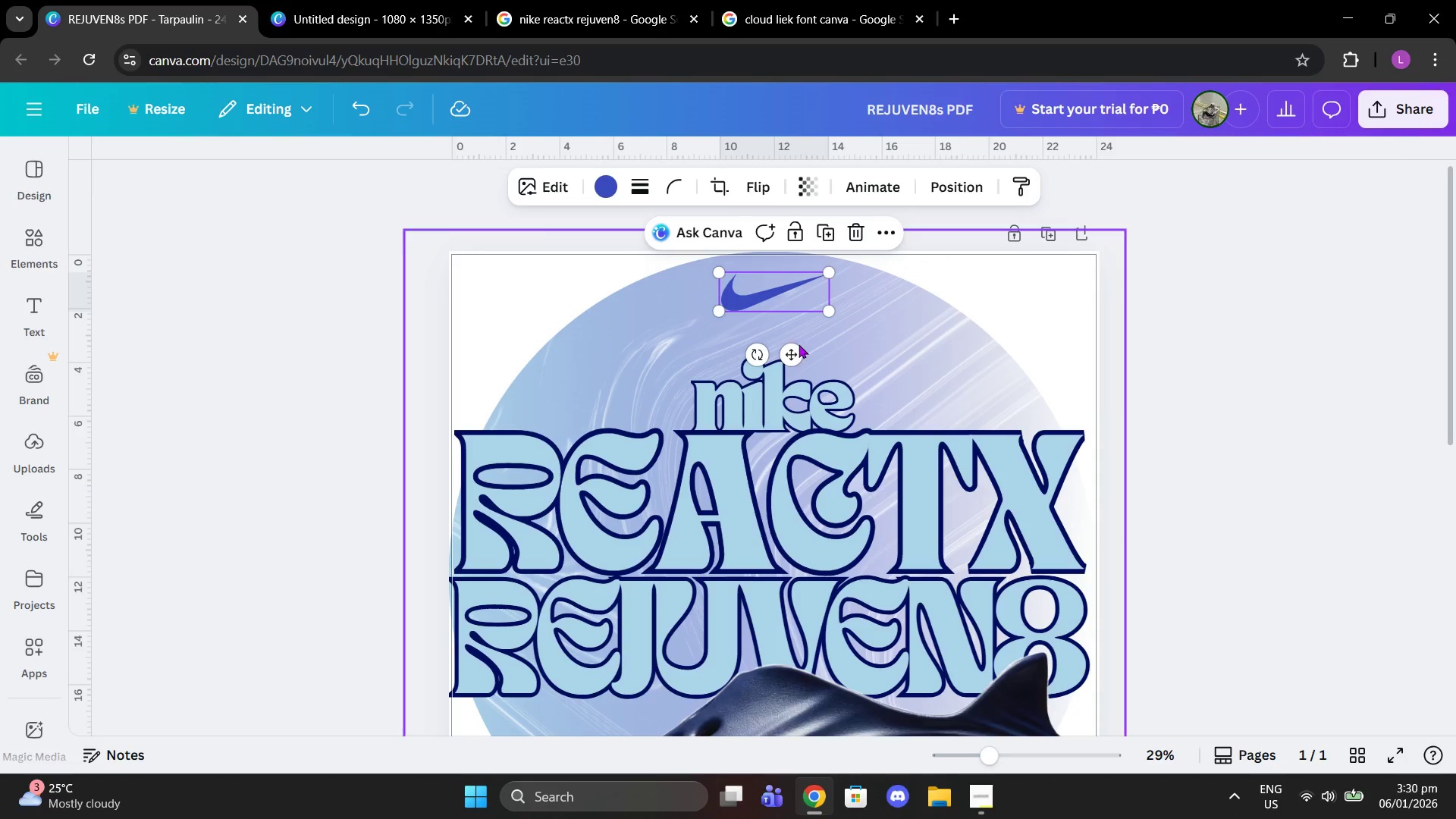 
left_click_drag(start_coordinate=[796, 351], to_coordinate=[804, 362])
 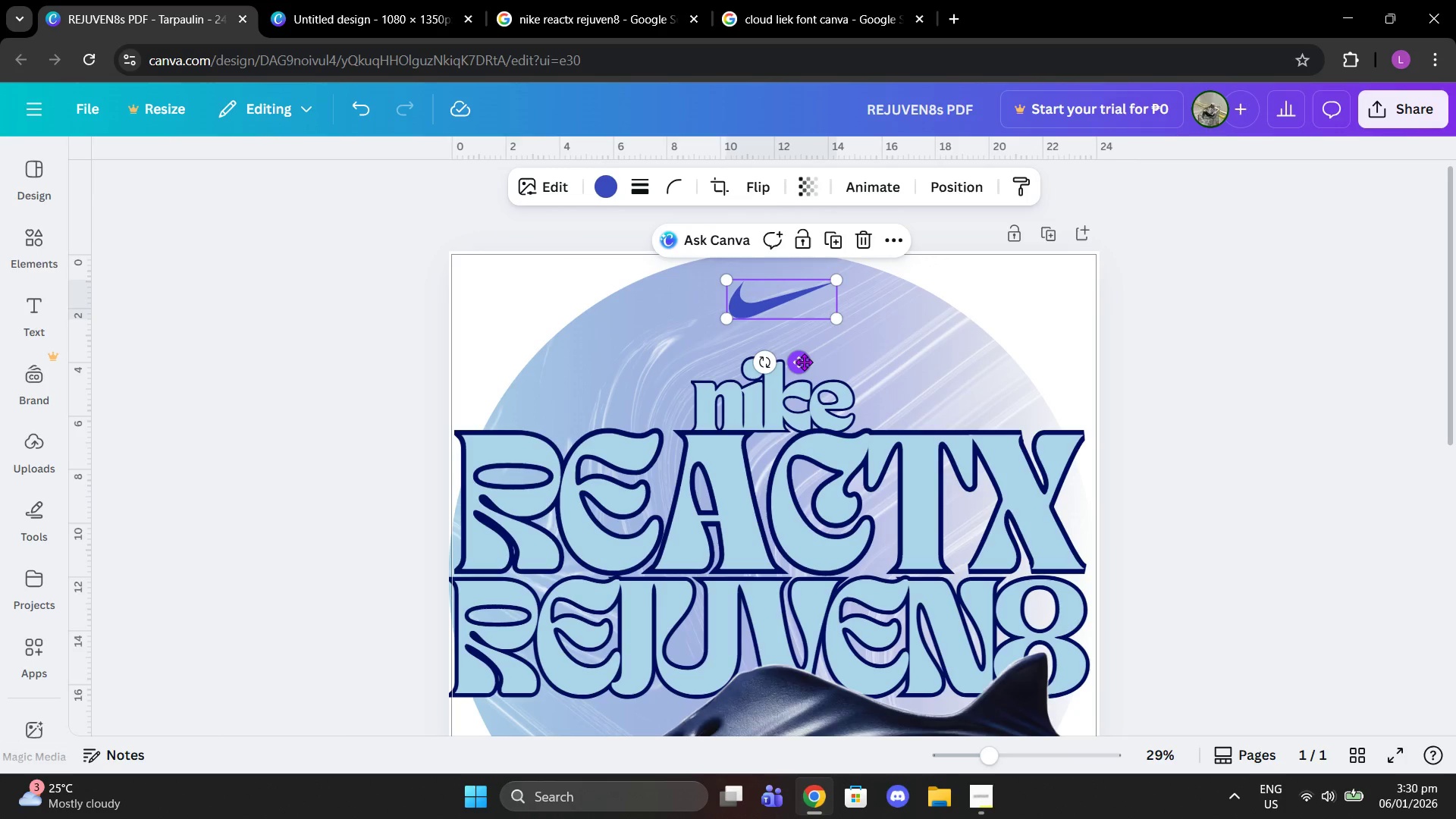 
left_click([804, 362])
 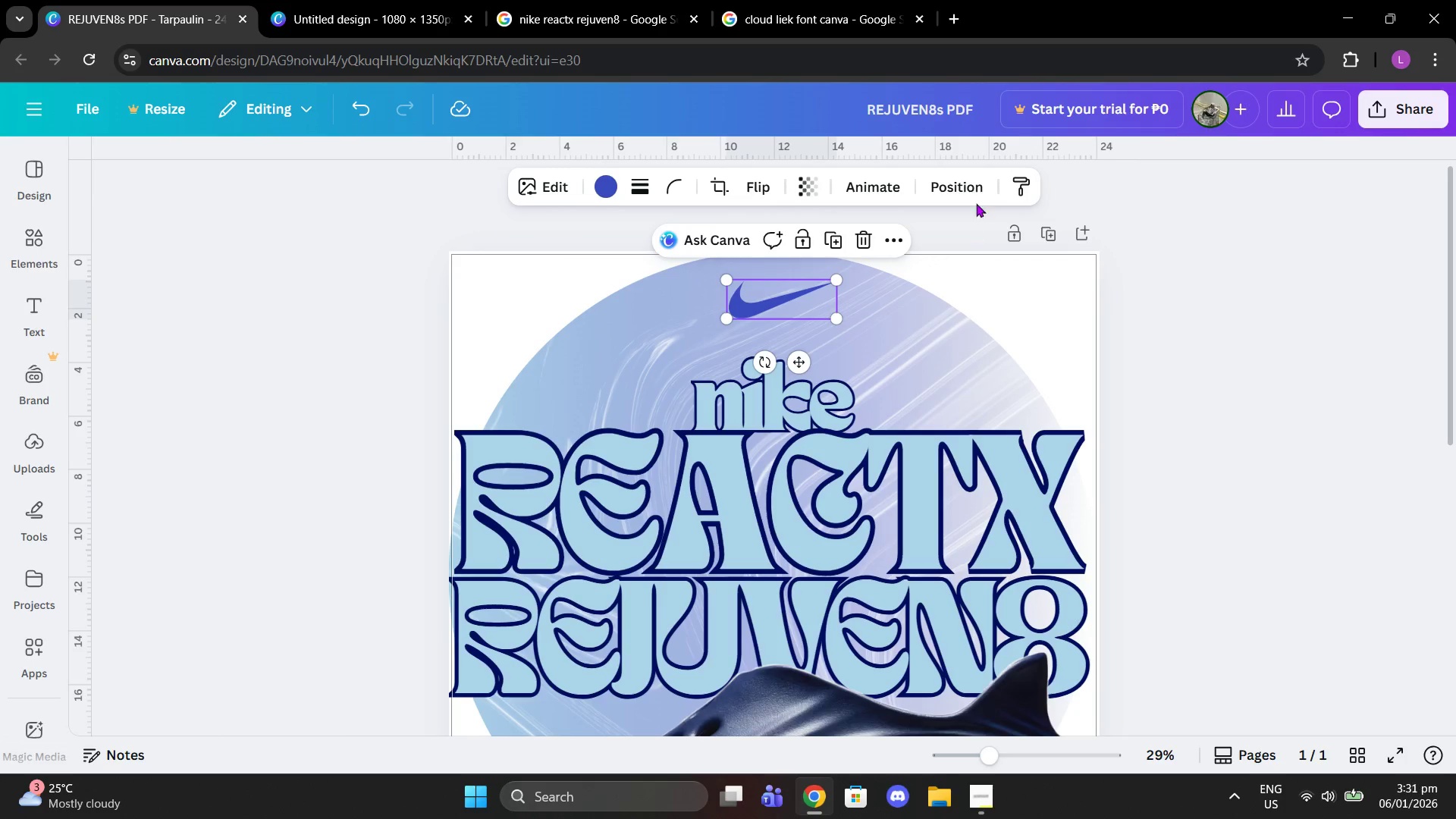 
left_click([974, 187])
 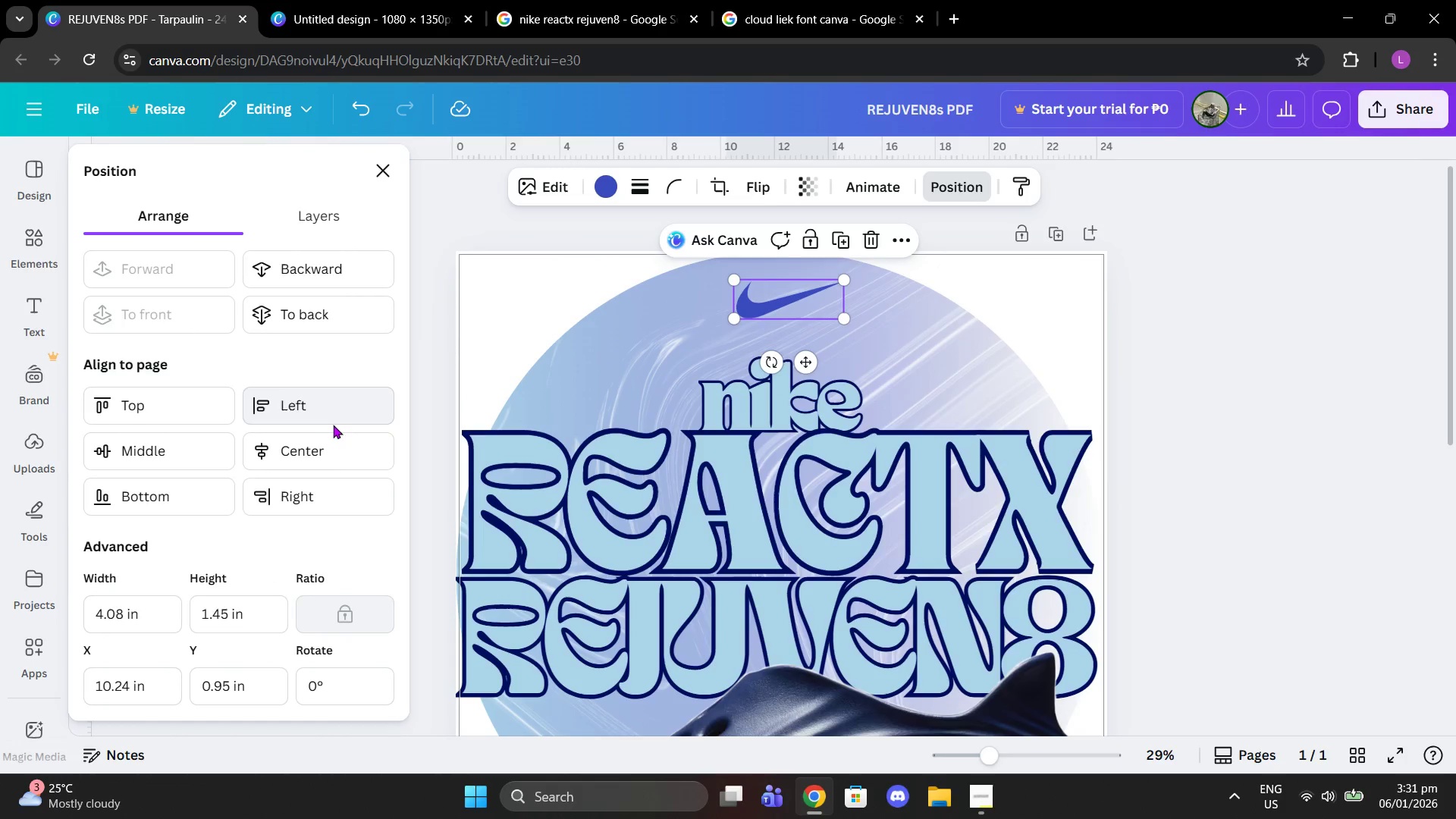 
left_click([327, 441])
 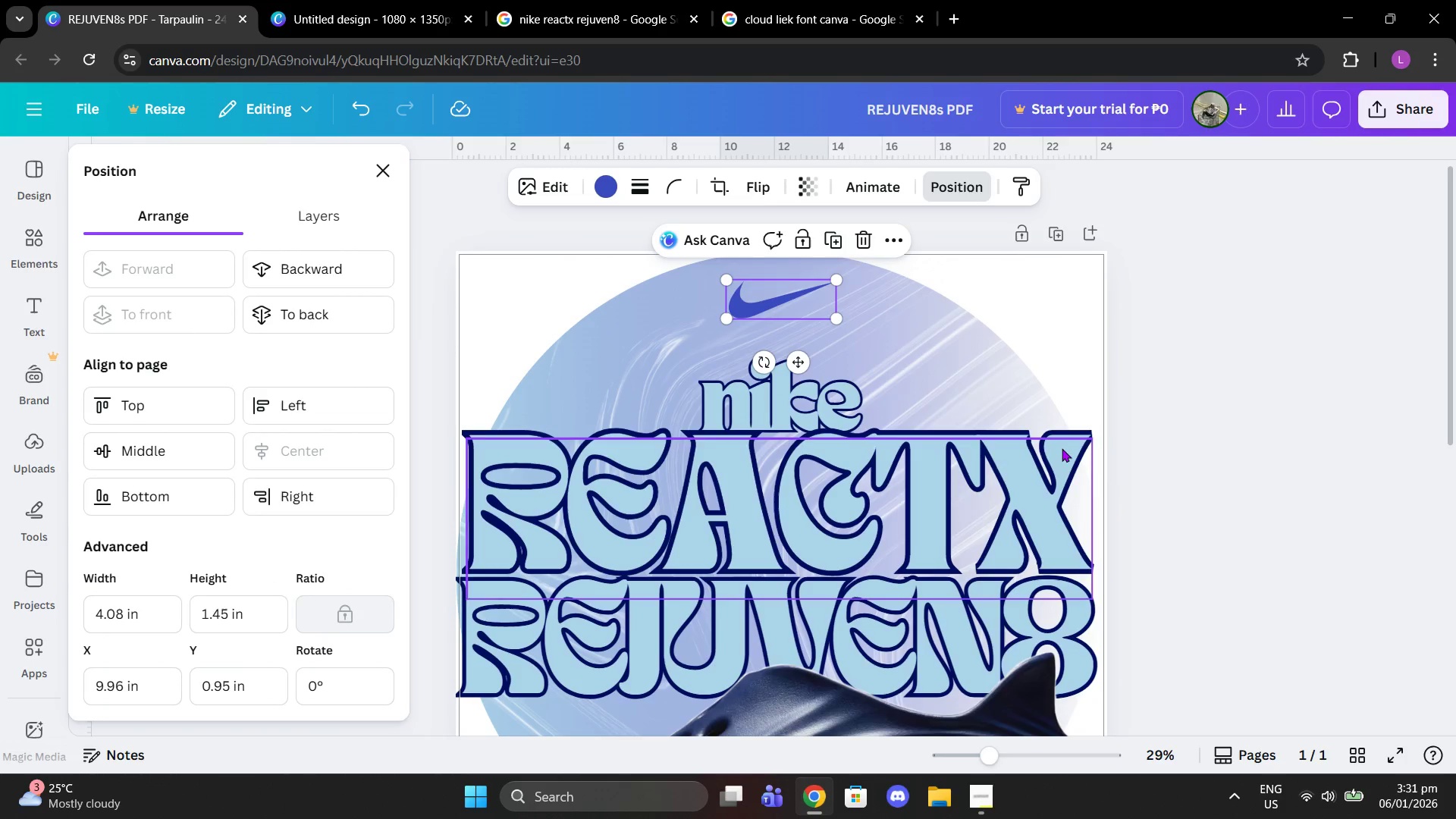 
left_click_drag(start_coordinate=[1232, 444], to_coordinate=[1238, 444])
 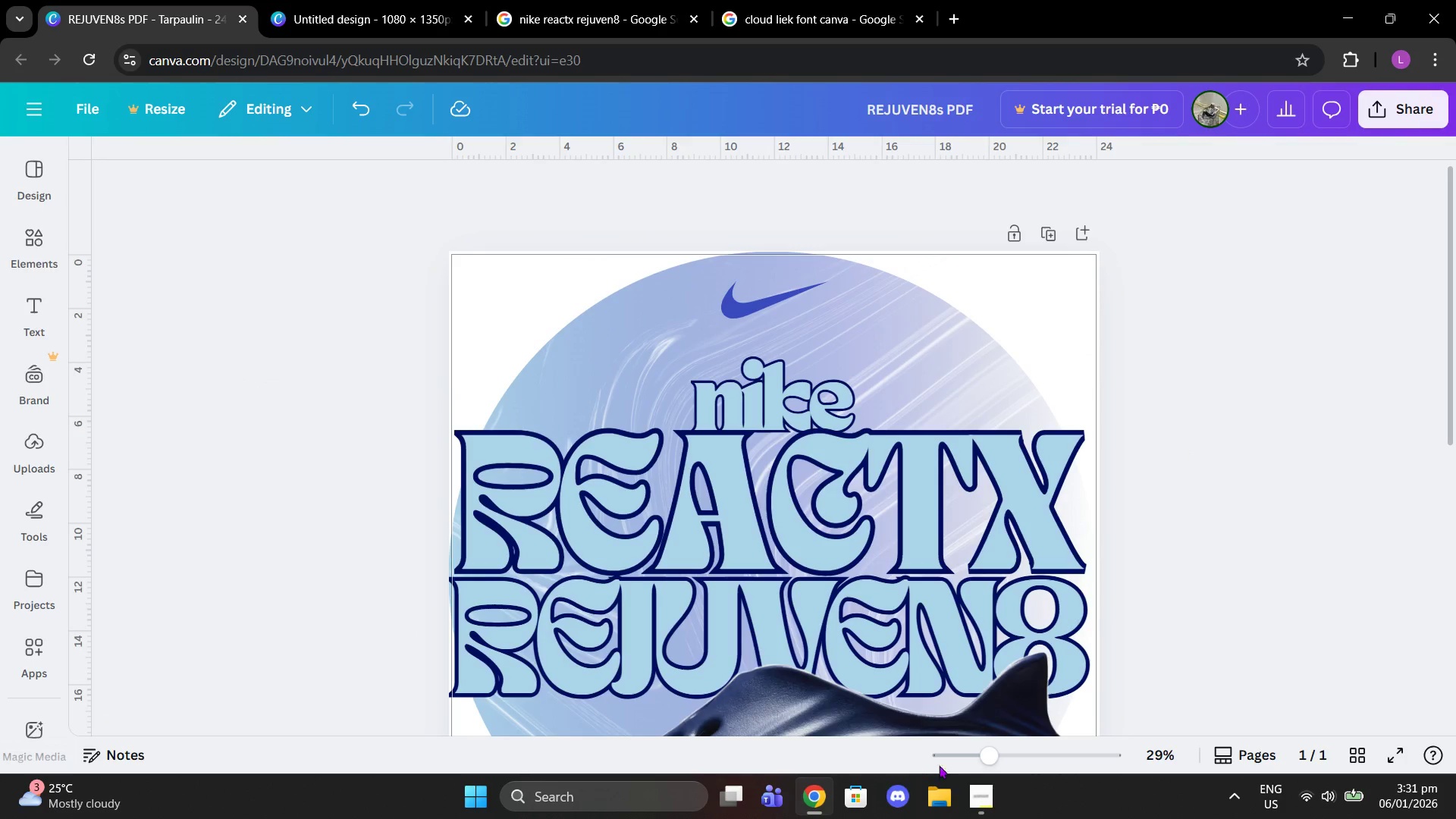 
left_click_drag(start_coordinate=[979, 747], to_coordinate=[958, 747])
 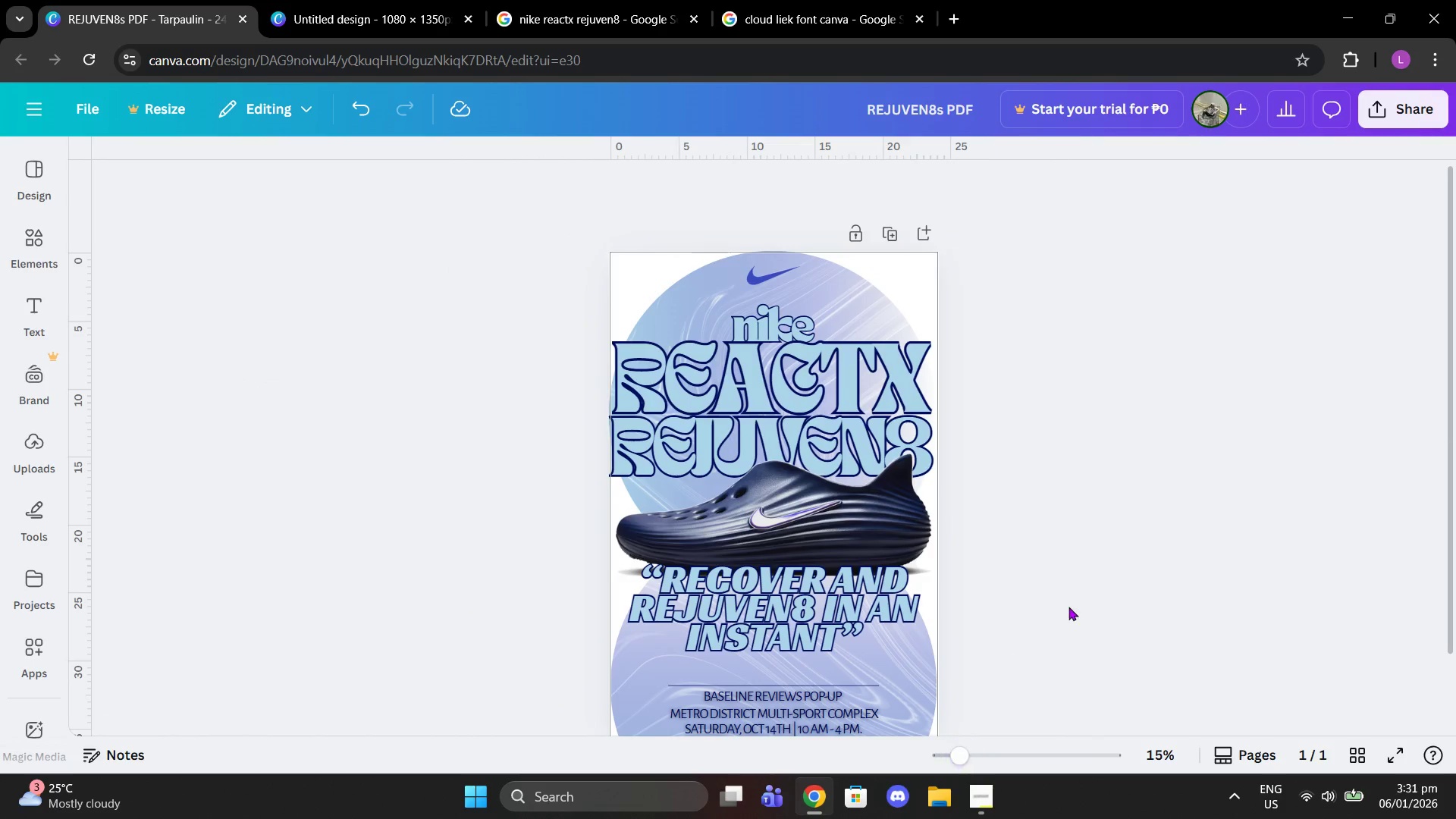 
scroll: coordinate [1068, 607], scroll_direction: down, amount: 1.0
 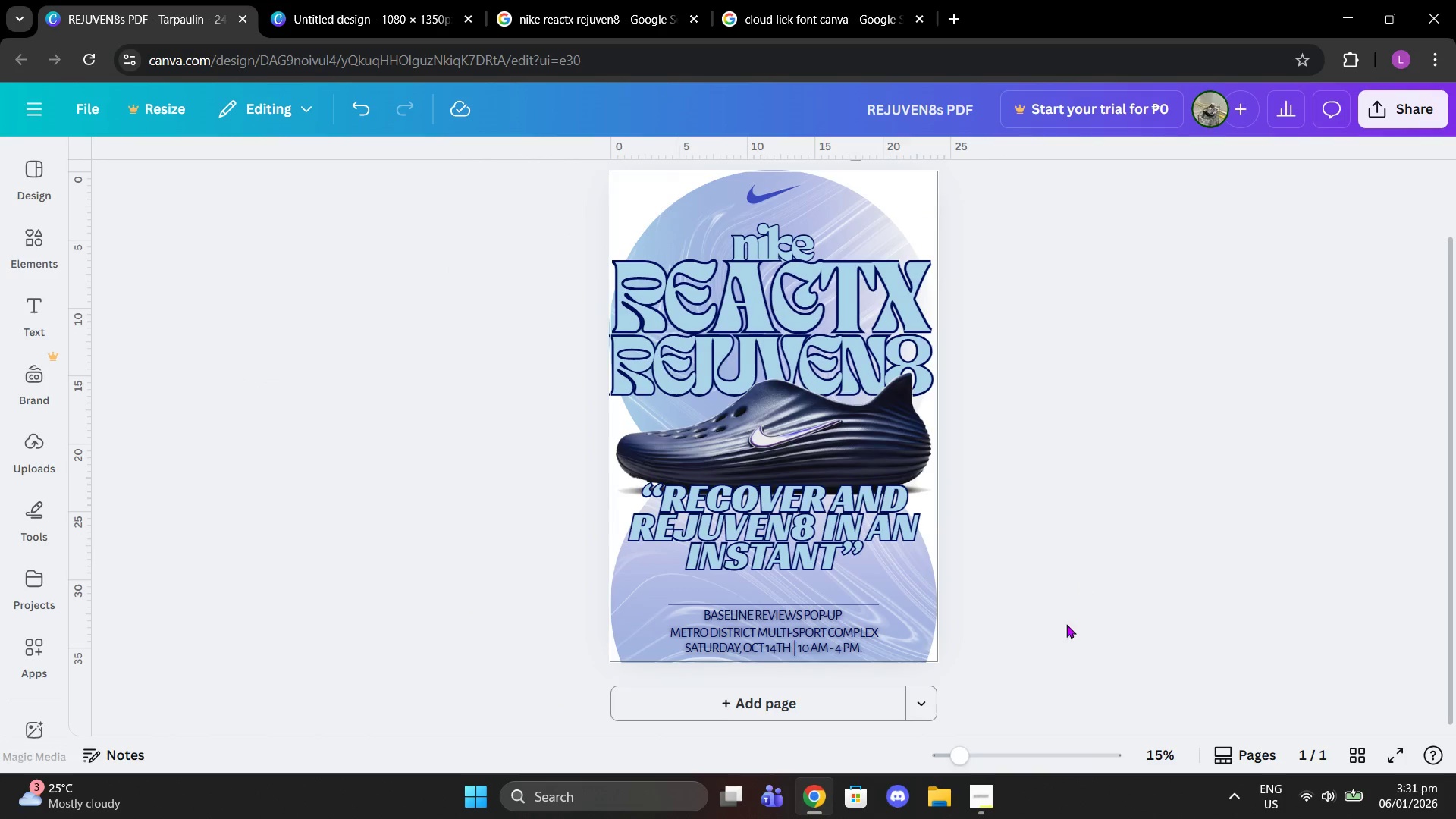 
left_click([970, 813])